 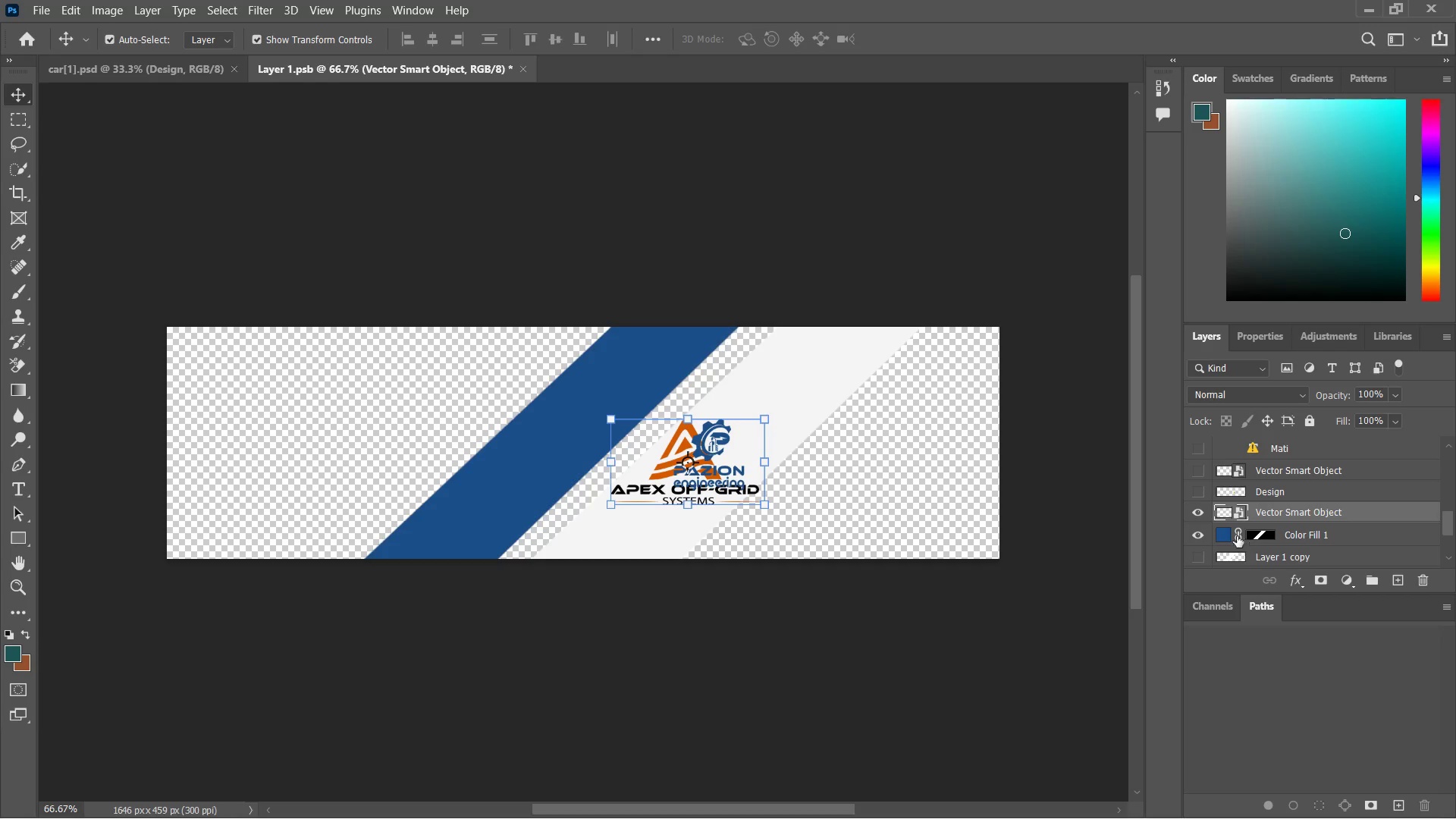 
scroll: coordinate [1203, 538], scroll_direction: down, amount: 6.0
 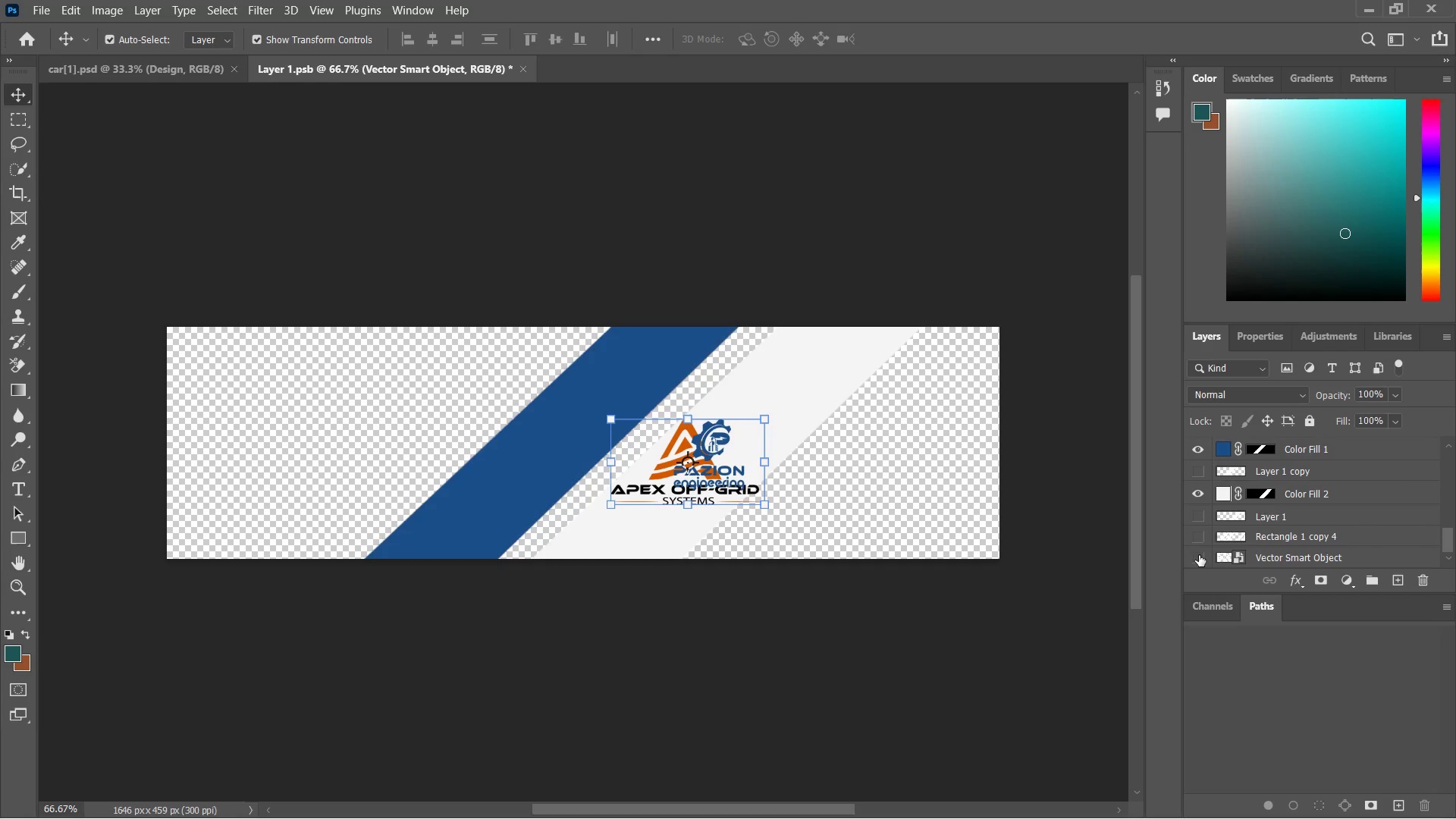 
left_click([1199, 555])
 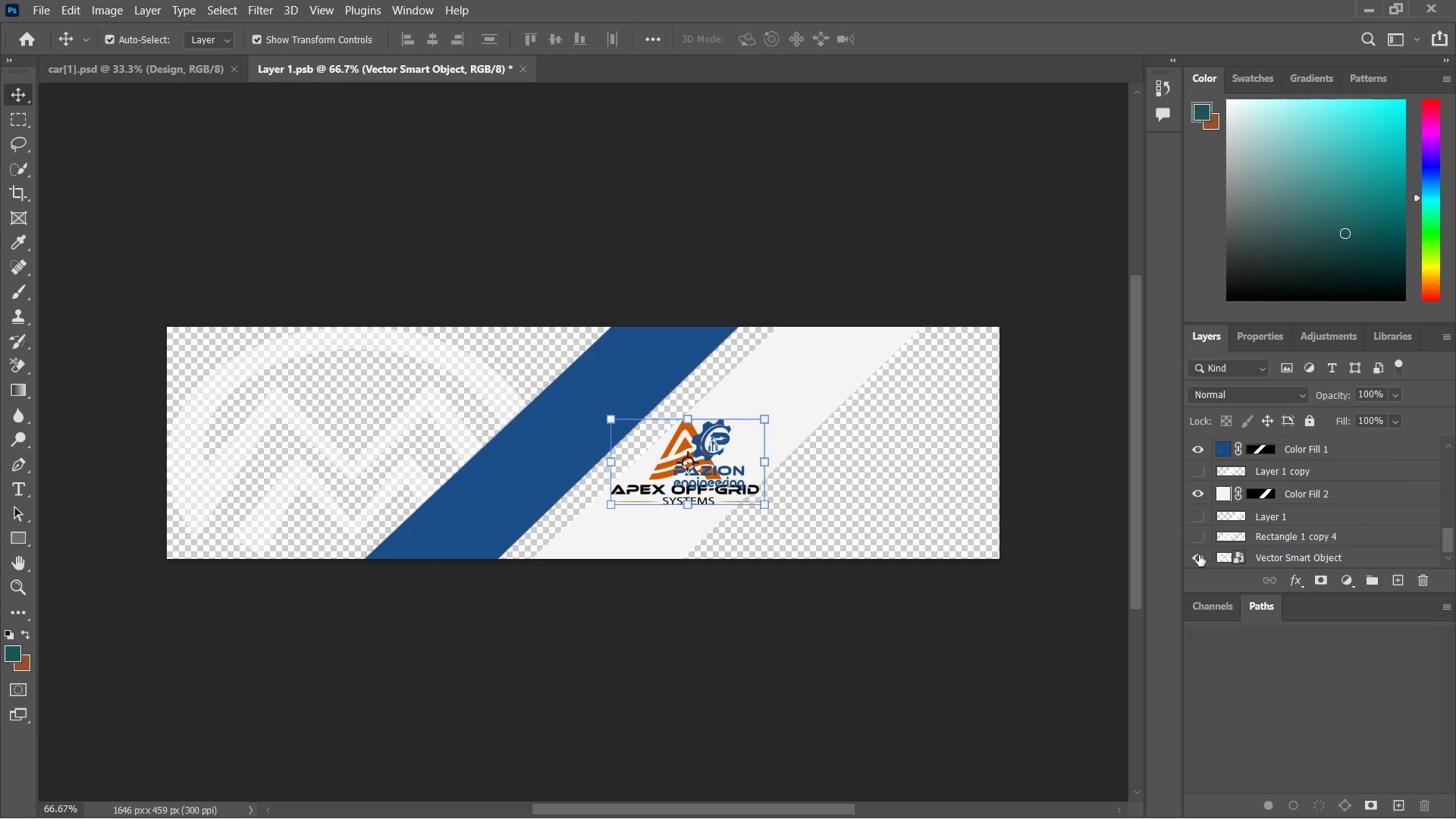 
double_click([1199, 555])
 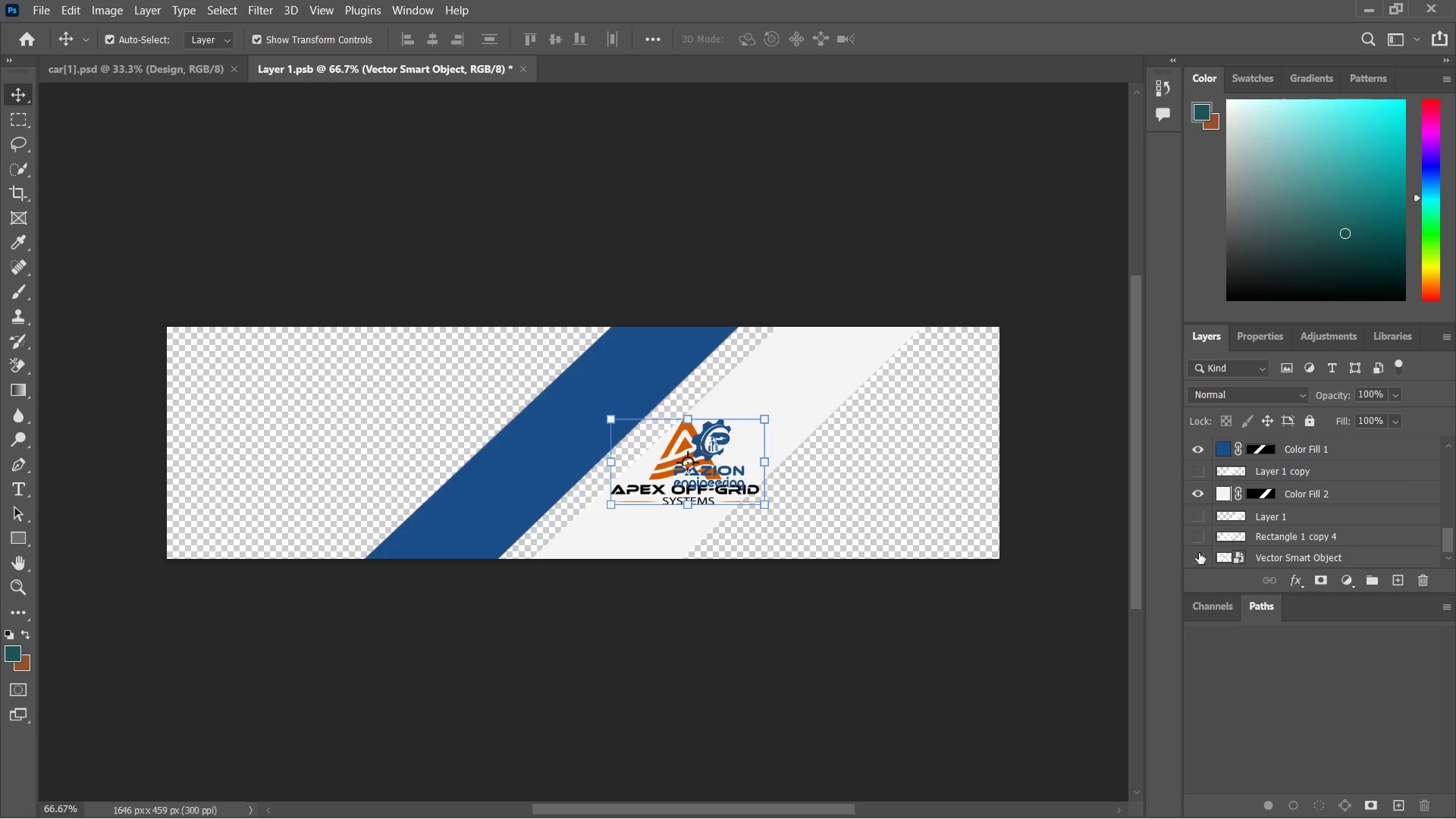 
left_click([1199, 553])
 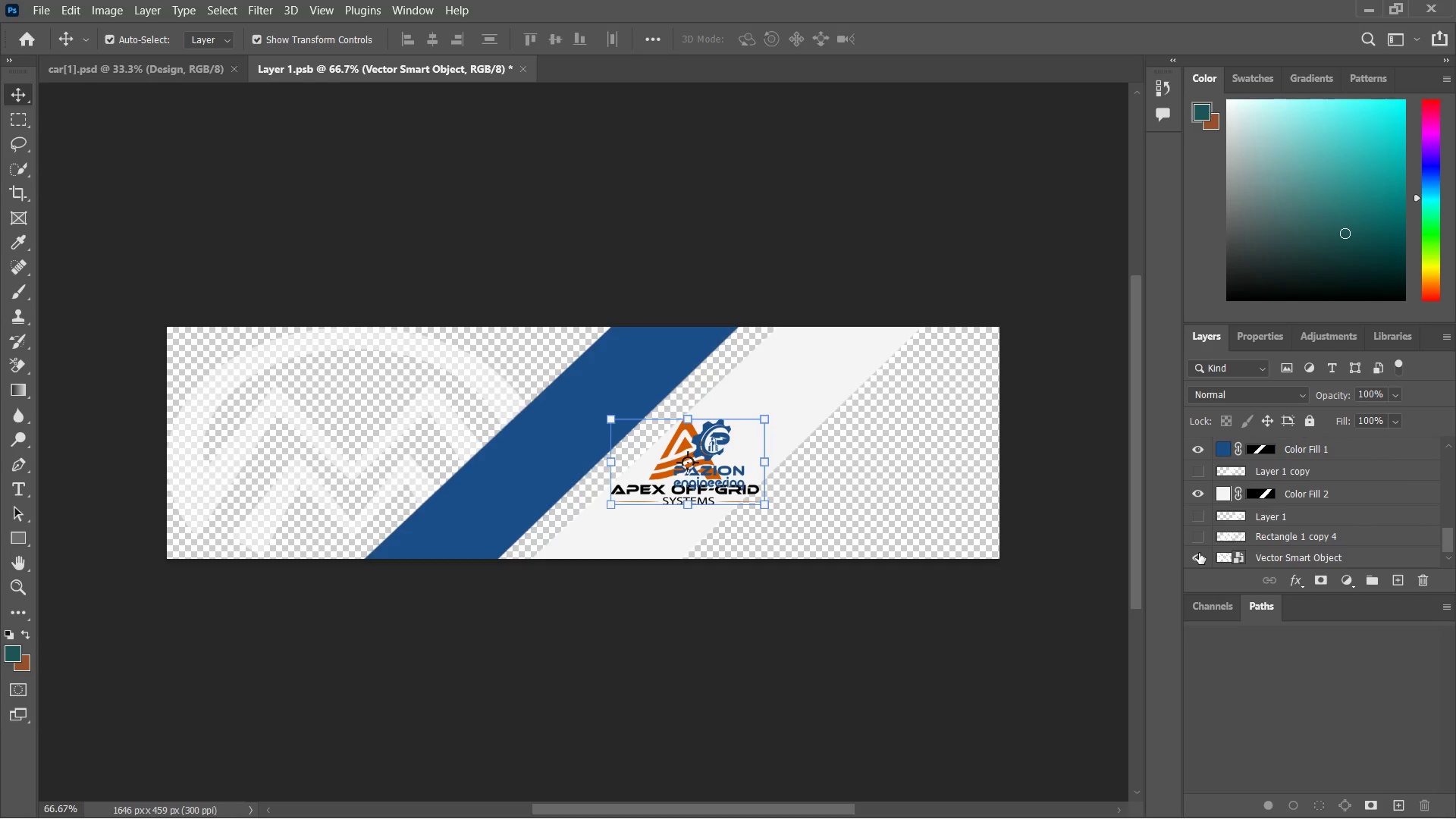 
left_click([1199, 553])
 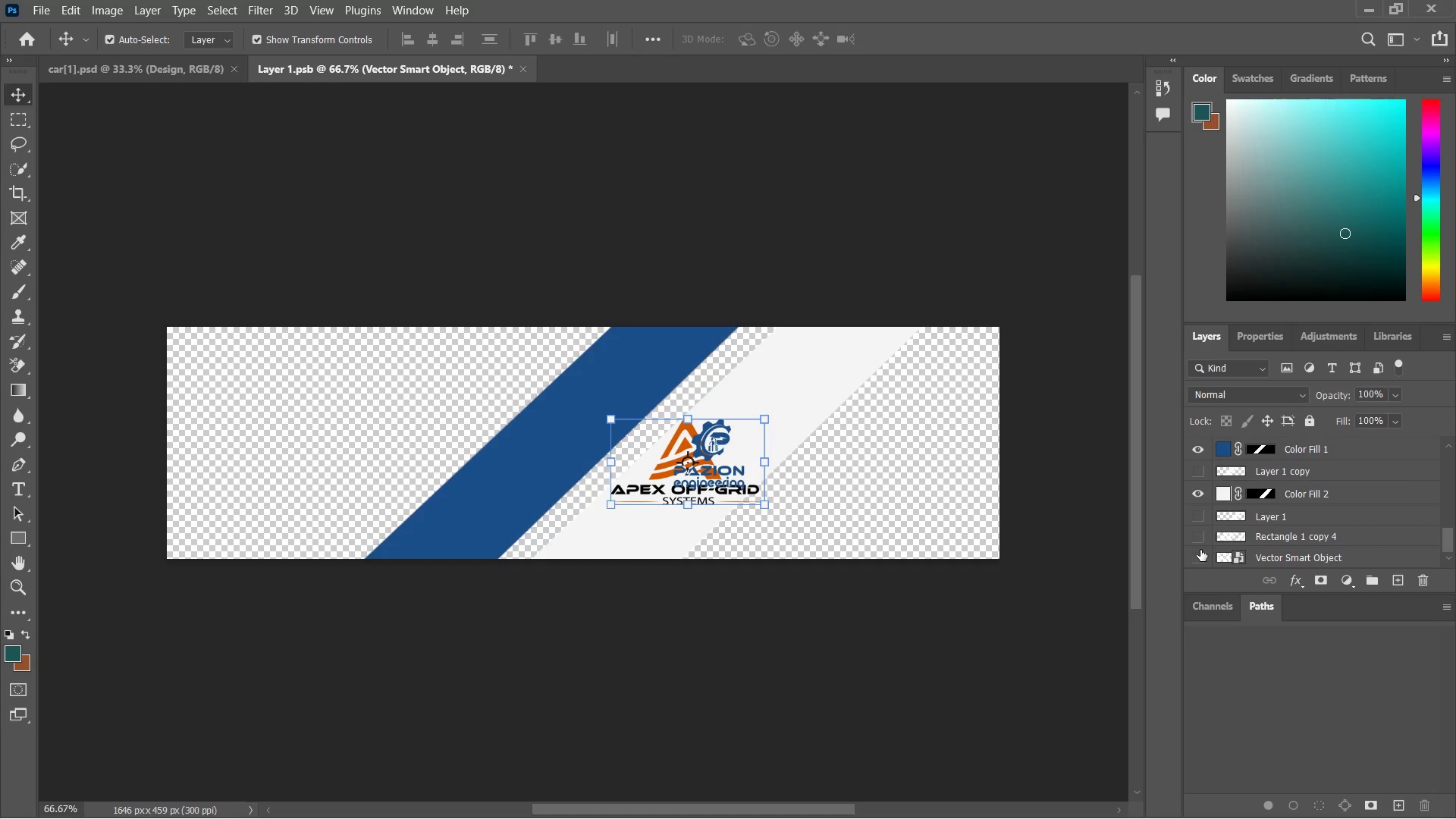 
scroll: coordinate [1200, 550], scroll_direction: down, amount: 2.0
 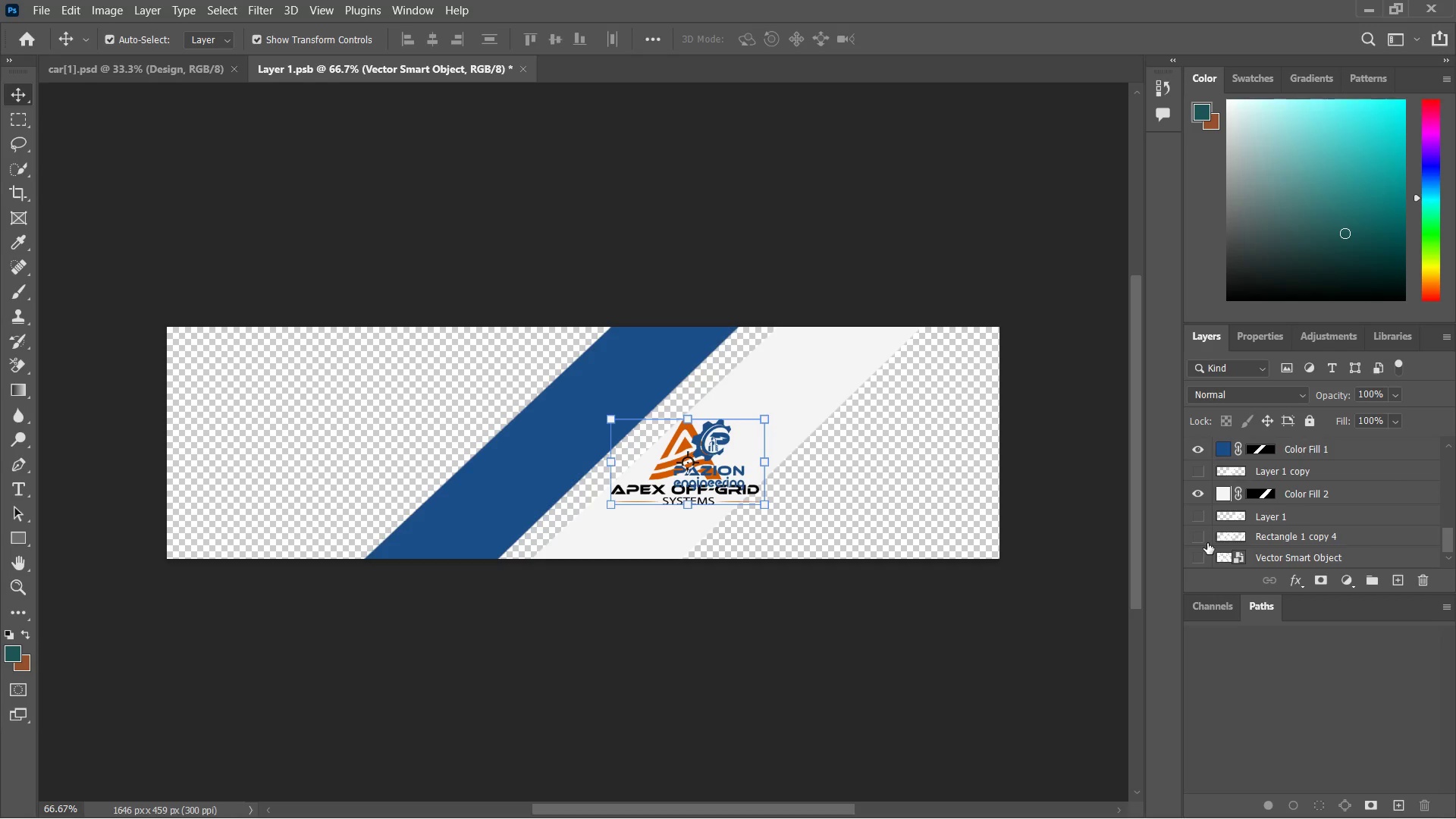 
scroll: coordinate [1201, 522], scroll_direction: up, amount: 17.0
 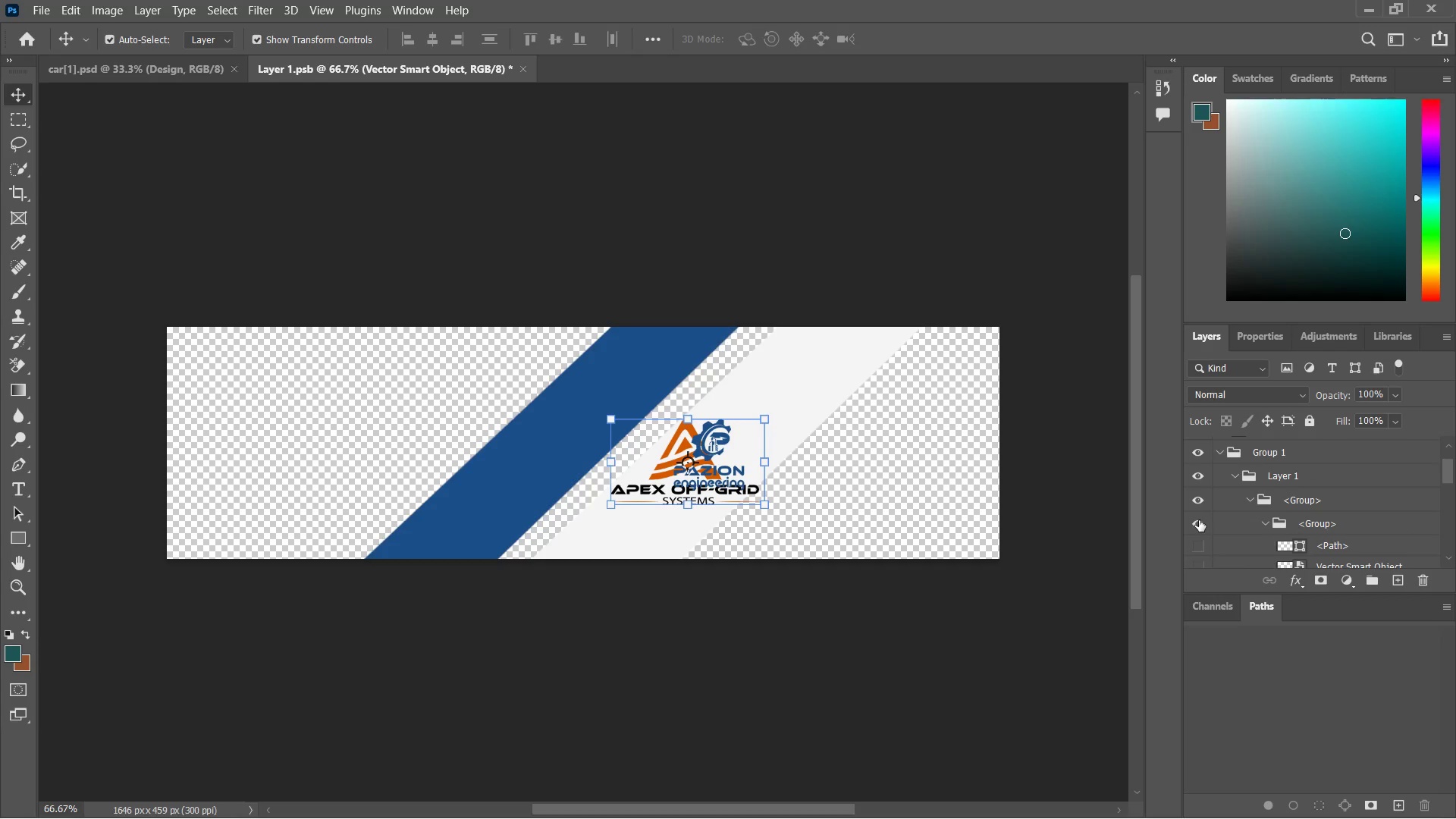 
left_click([1199, 522])
 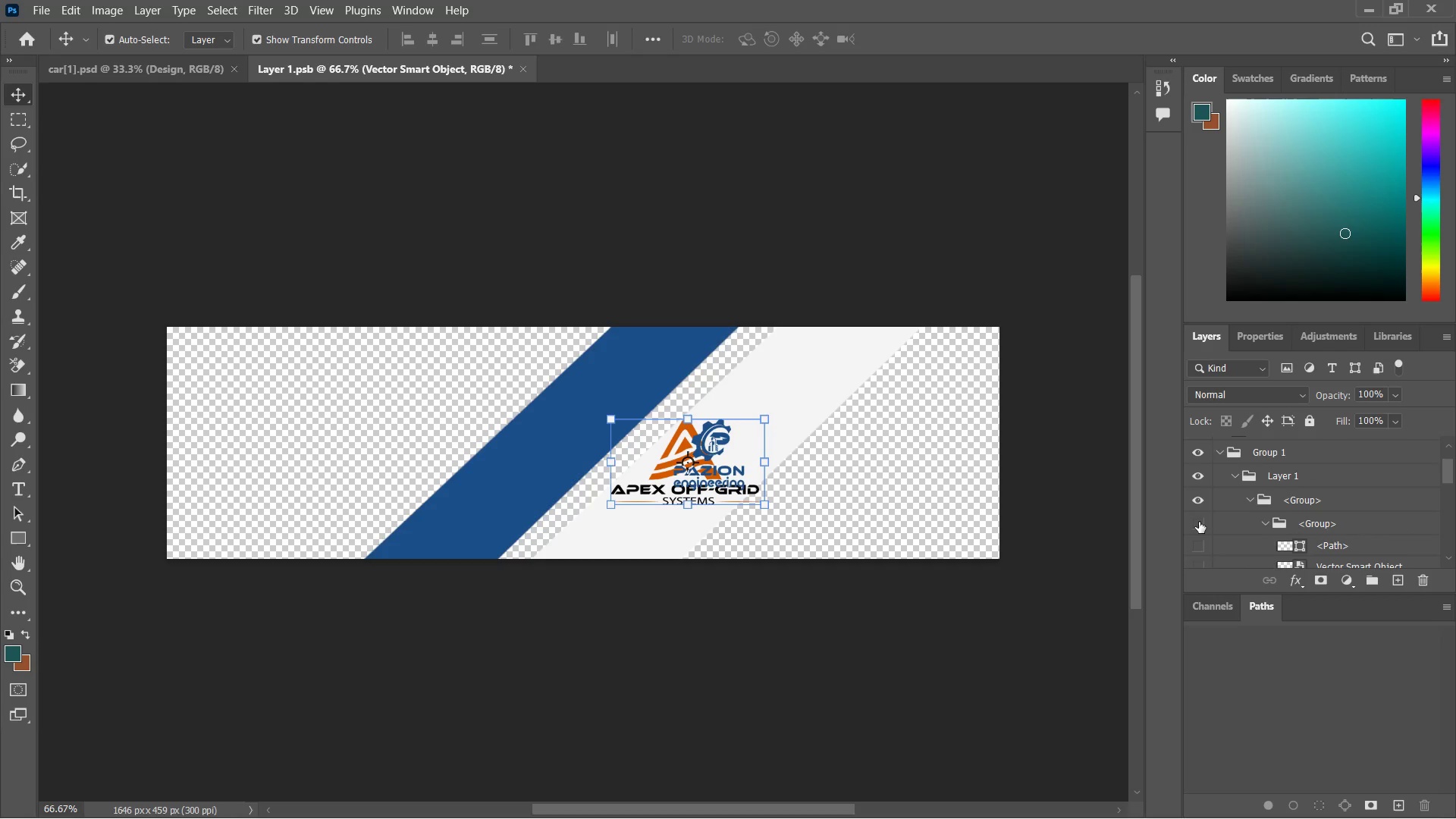 
left_click([1199, 522])
 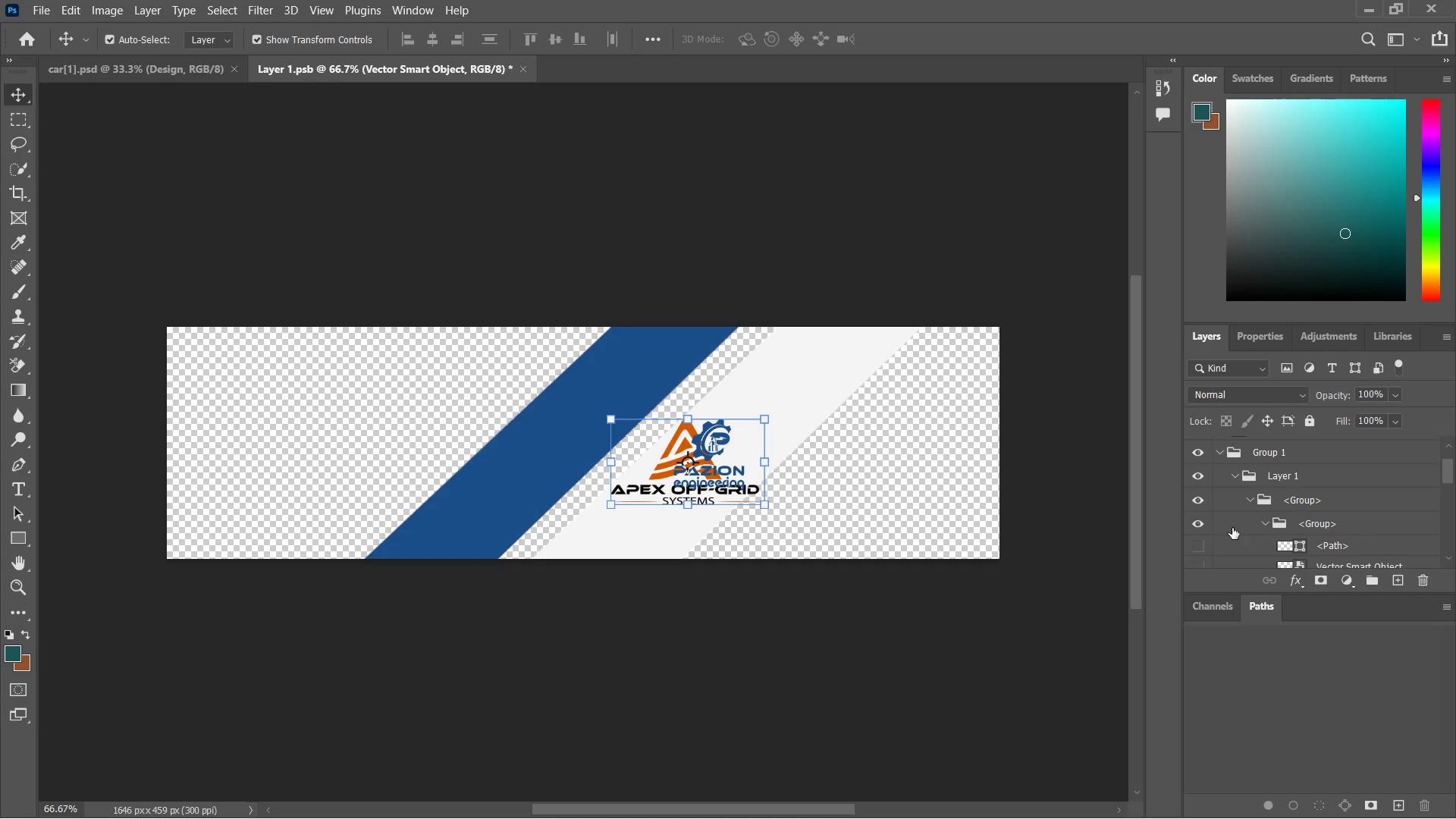 
scroll: coordinate [1232, 523], scroll_direction: up, amount: 6.0
 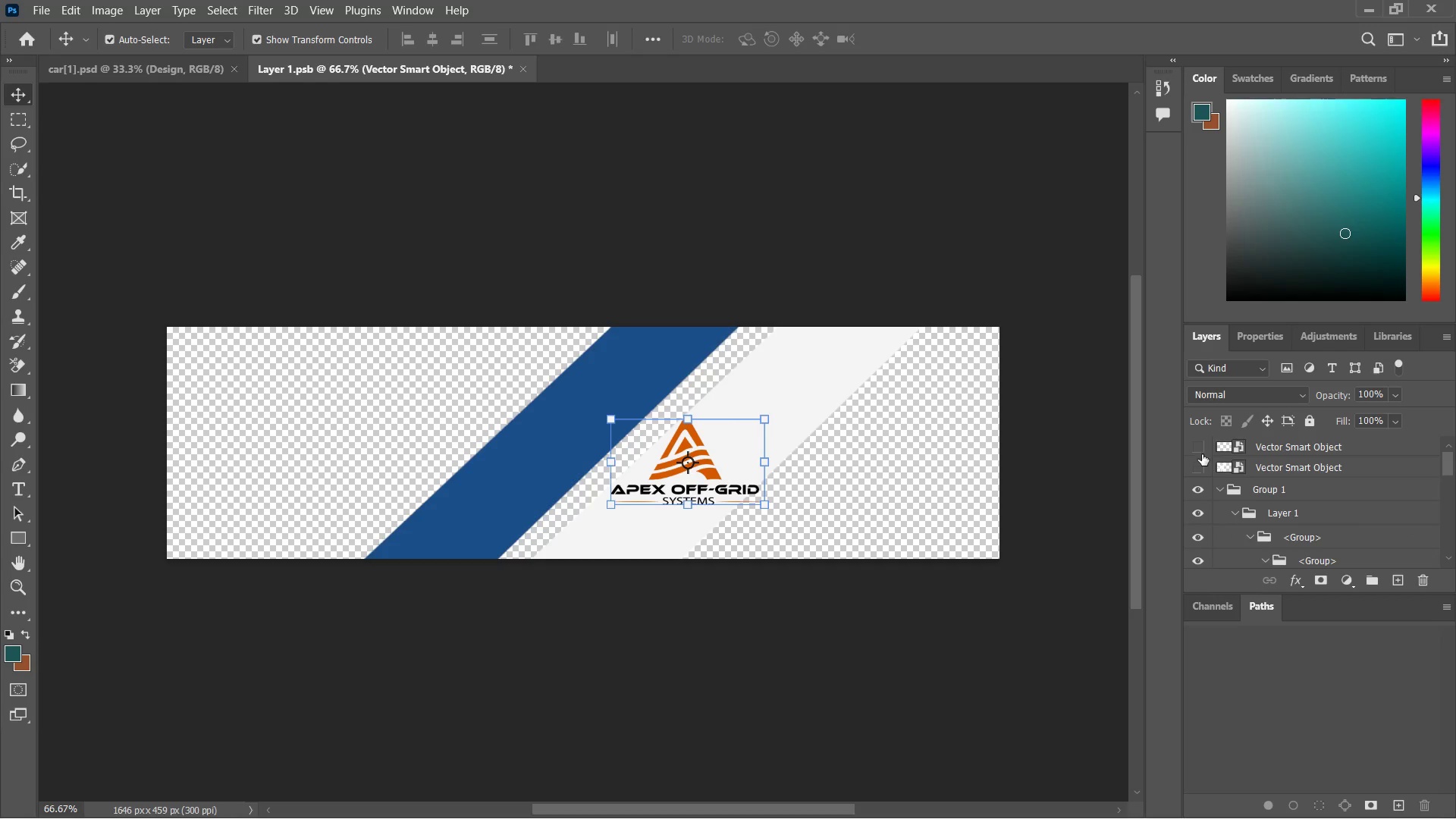 
scroll: coordinate [1246, 512], scroll_direction: down, amount: 15.0
 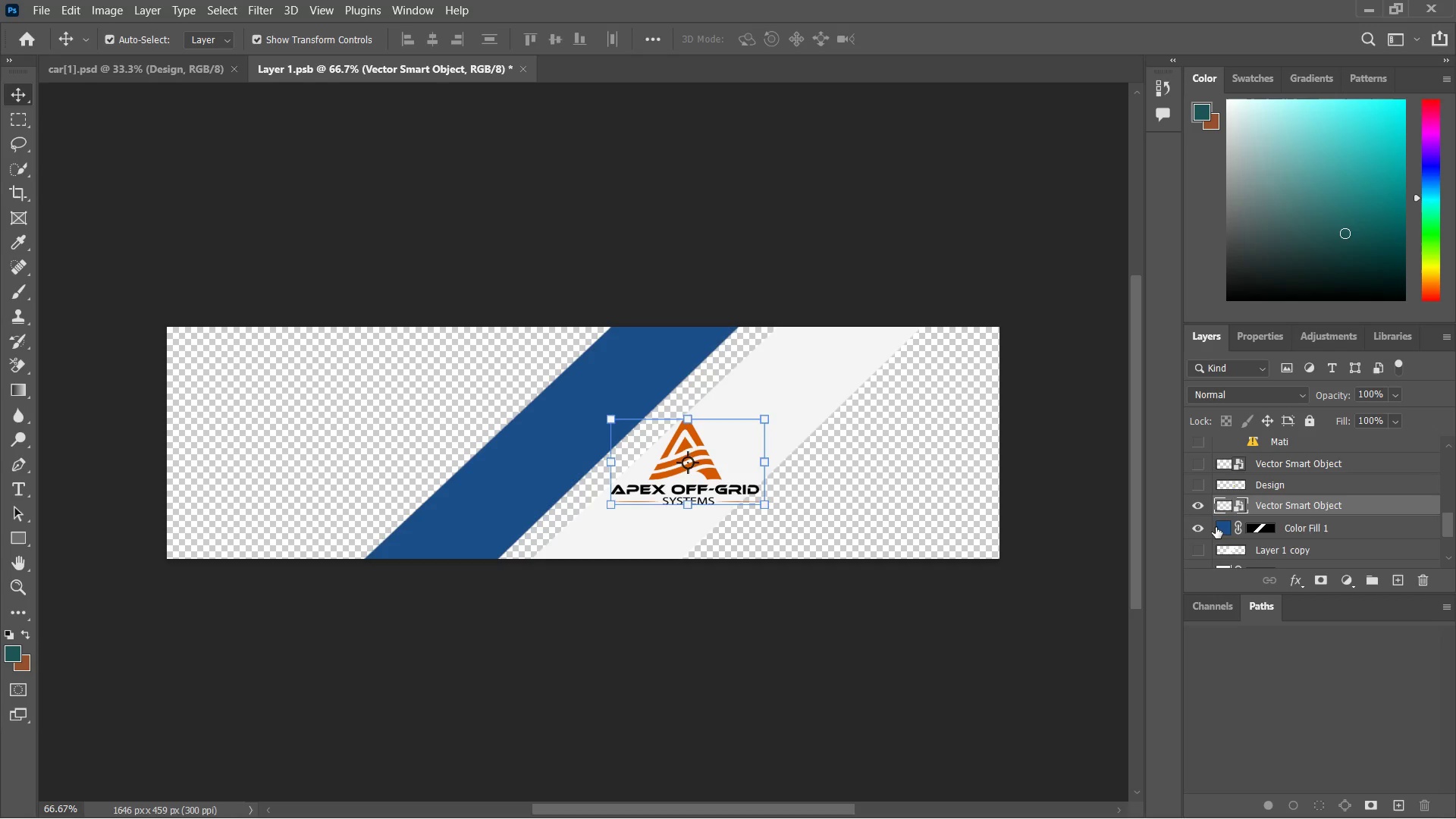 
double_click([1216, 527])
 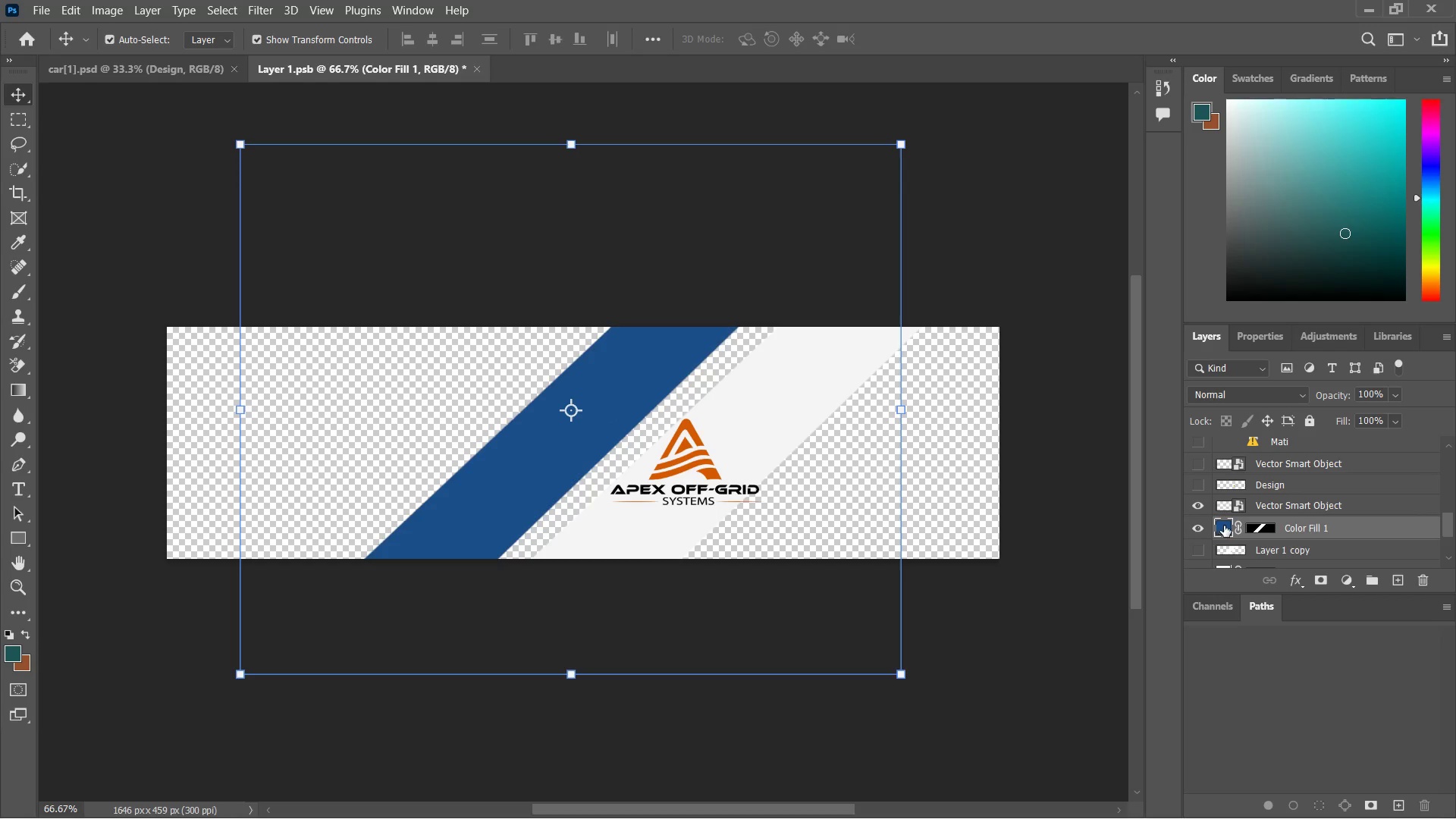 
double_click([1224, 526])
 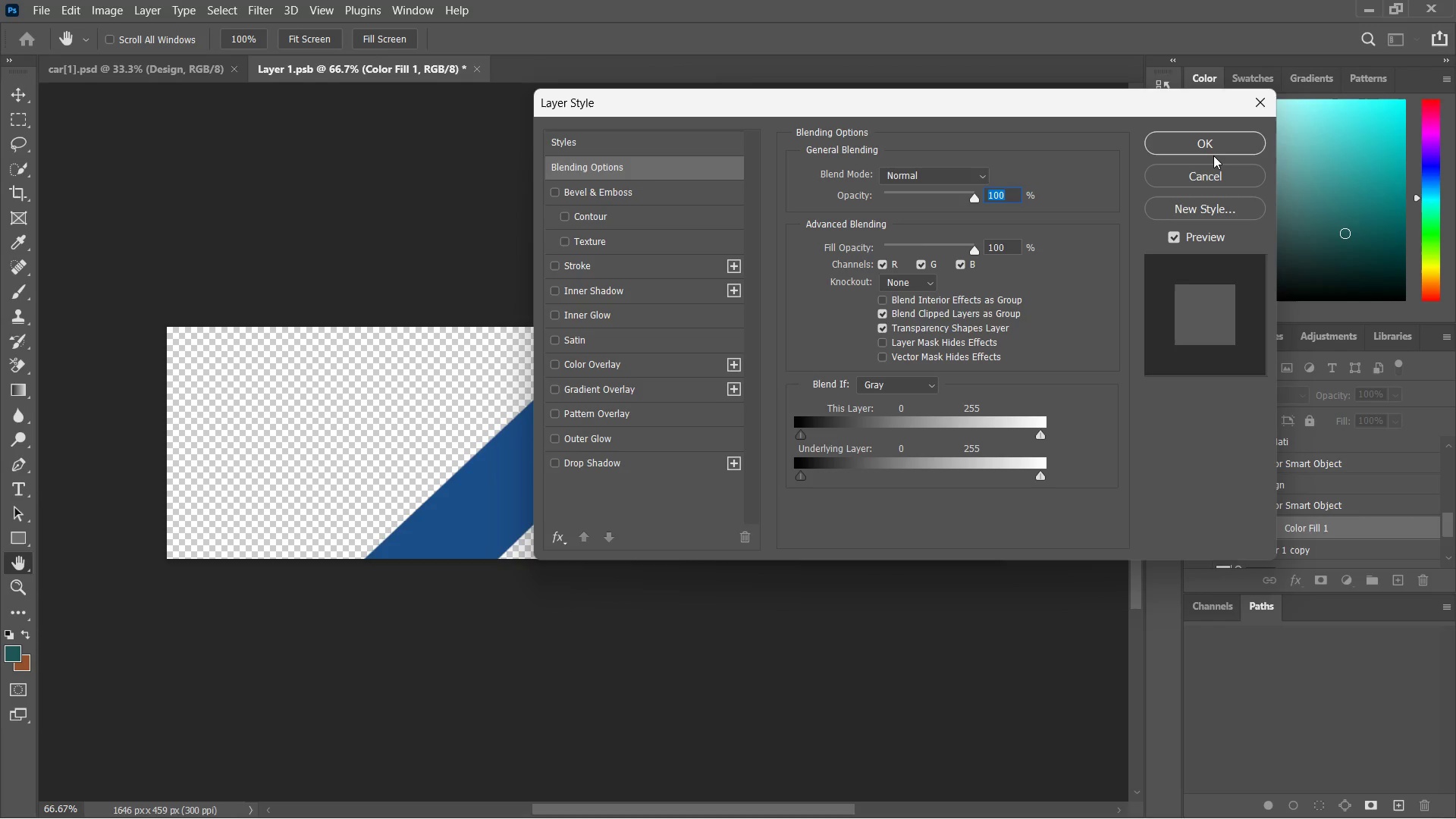 
left_click([1212, 172])
 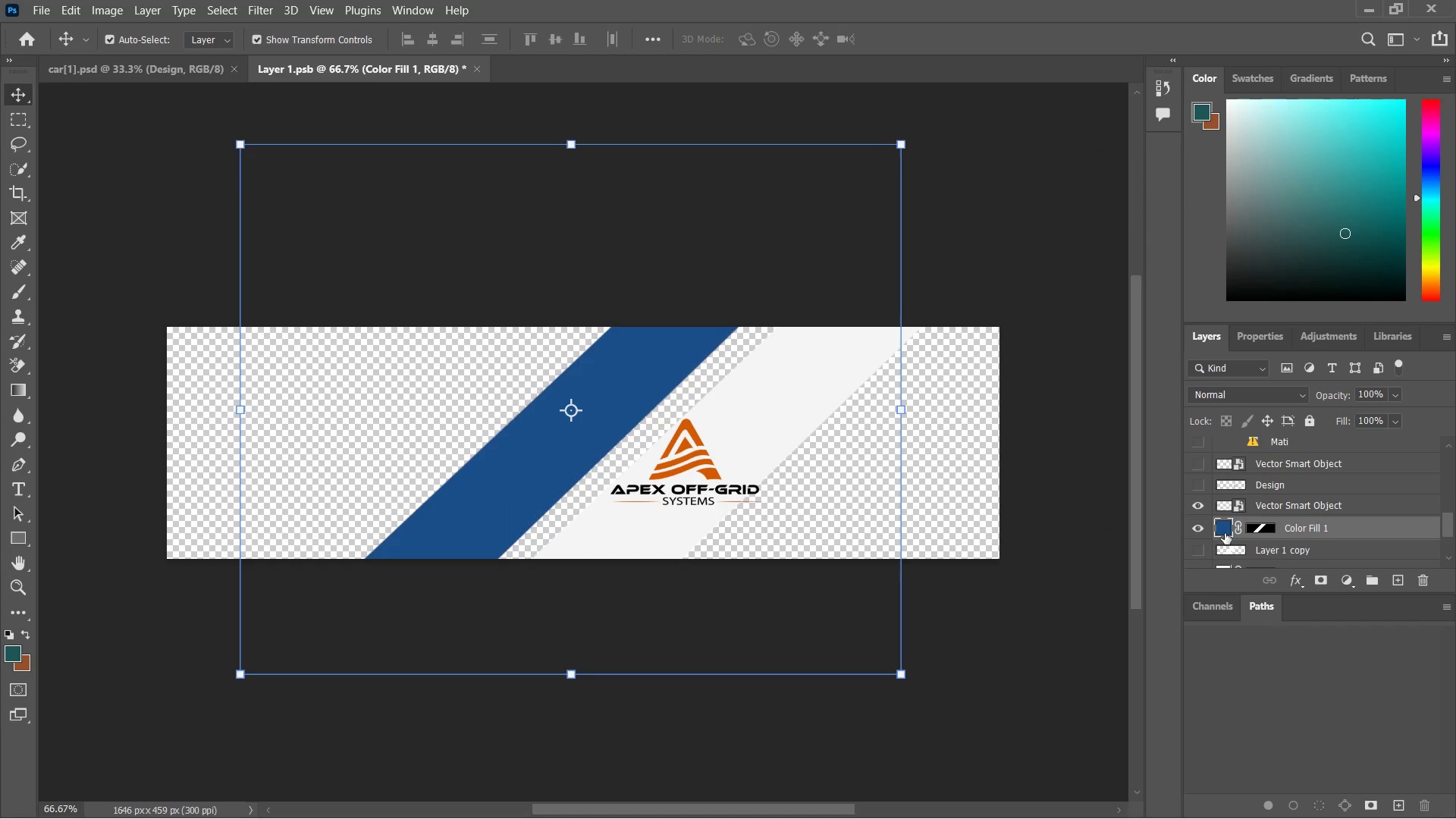 
left_click([1225, 529])
 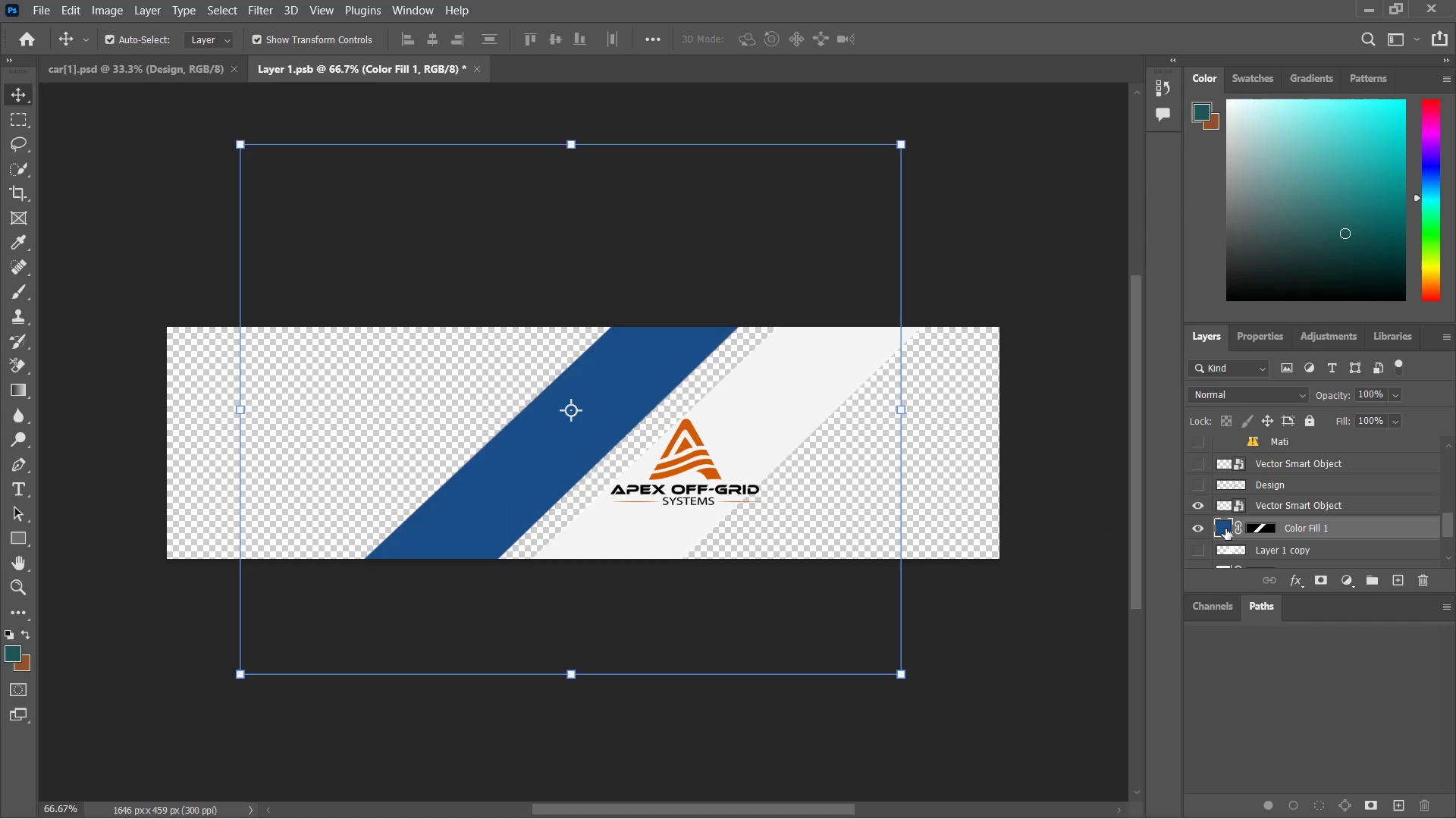 
left_click_drag(start_coordinate=[1225, 529], to_coordinate=[687, 446])
 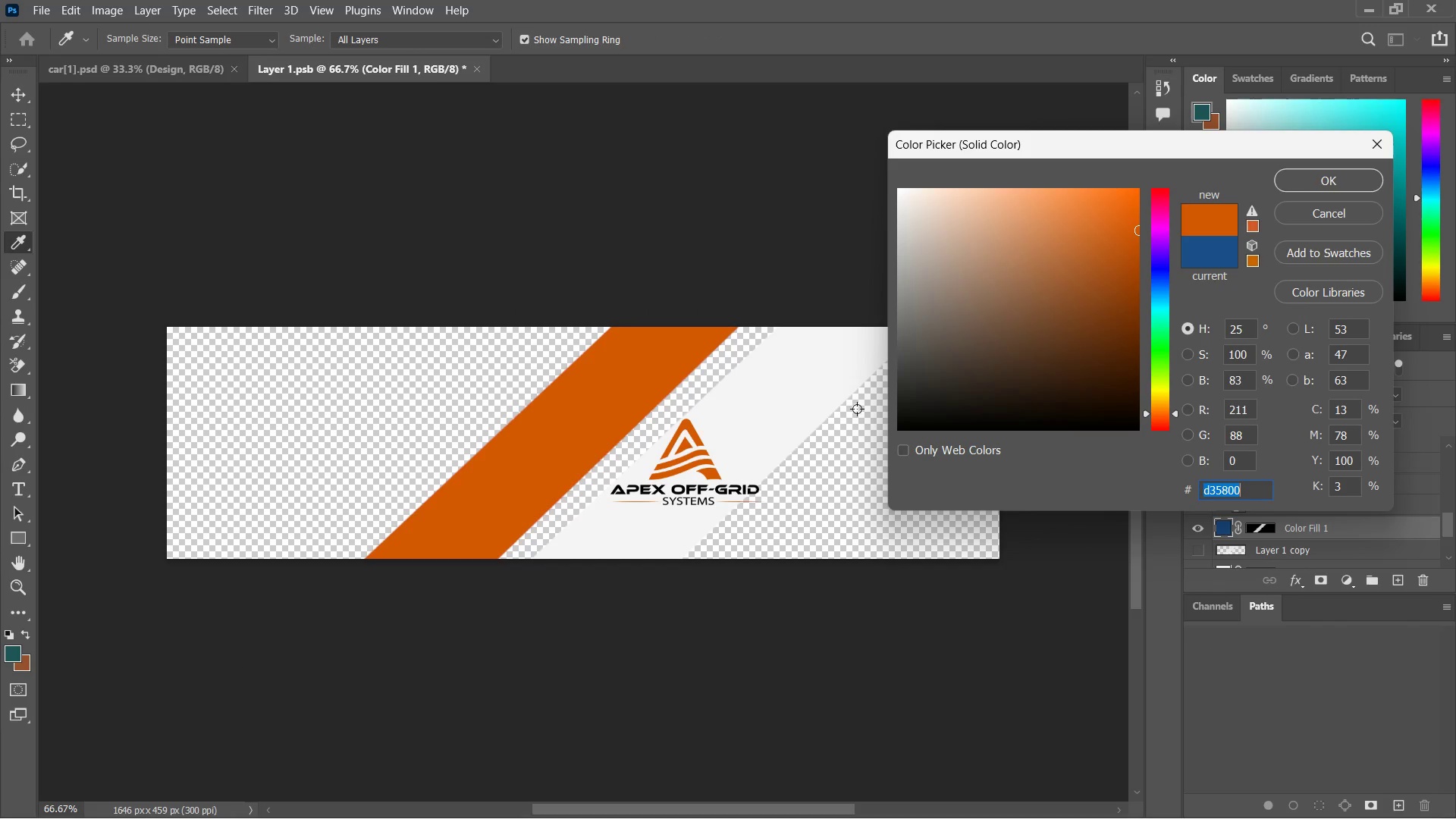 
left_click([687, 446])
 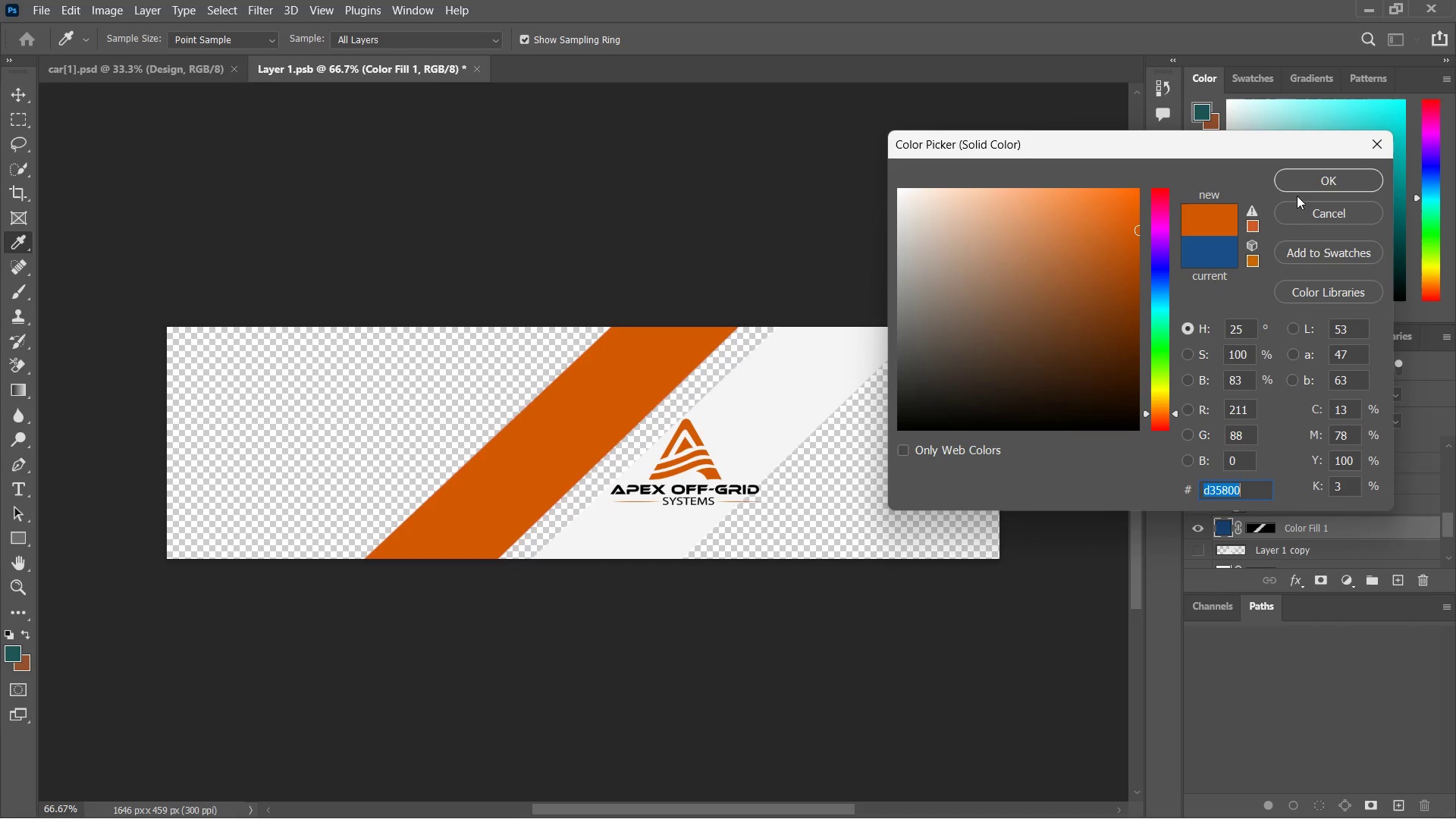 
left_click([1301, 182])
 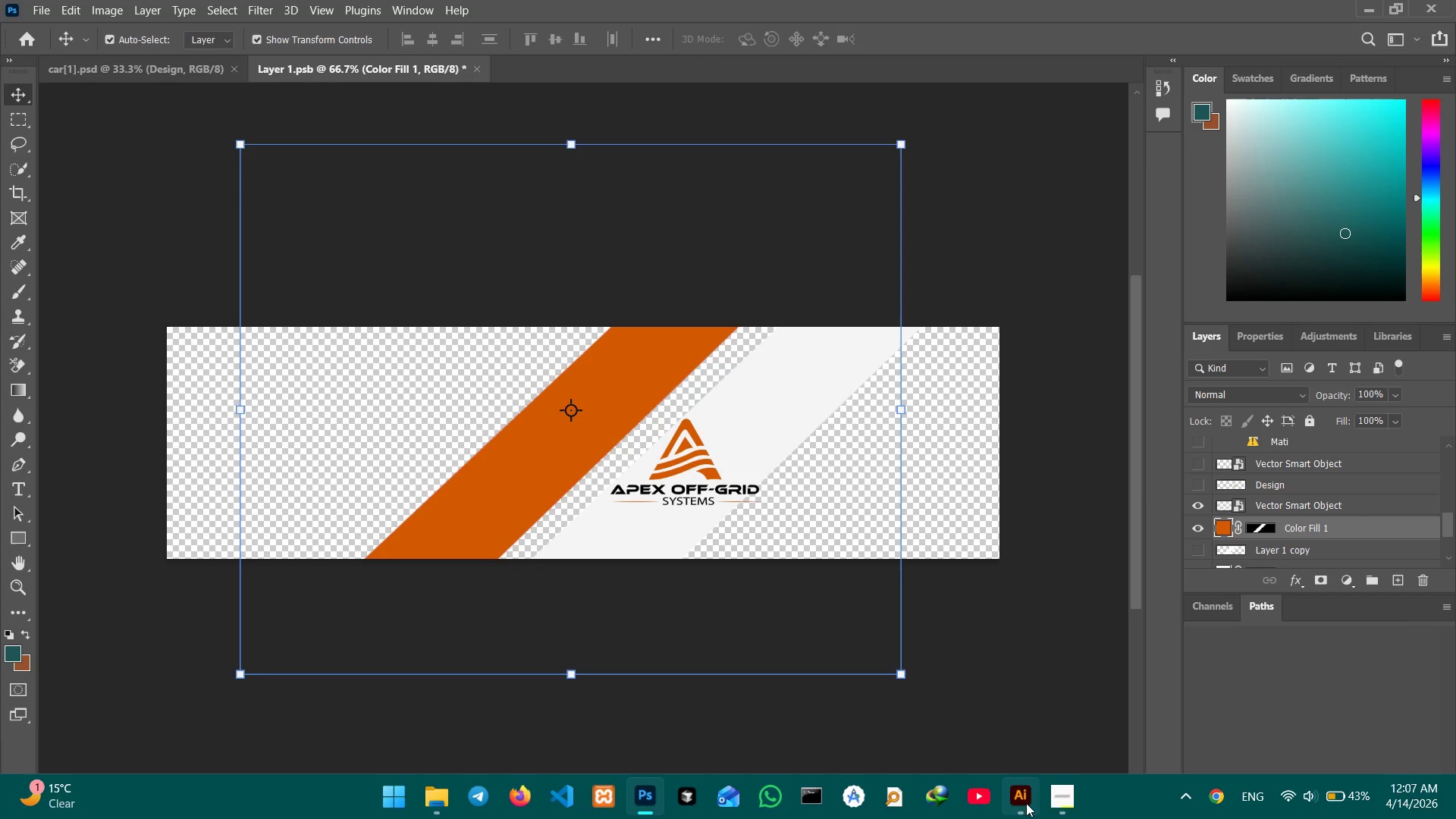 
wait(6.31)
 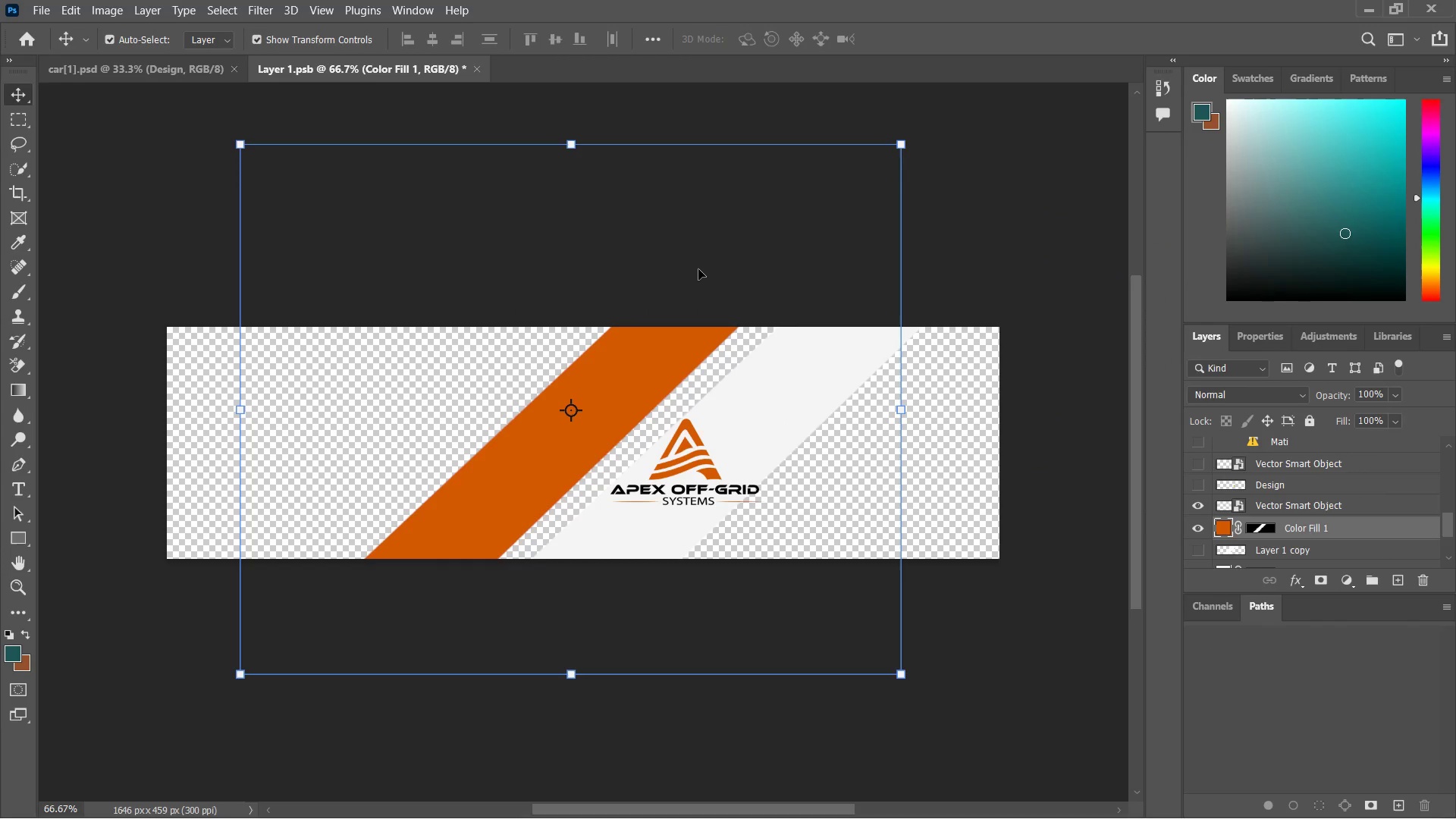 
key(Control+V)
 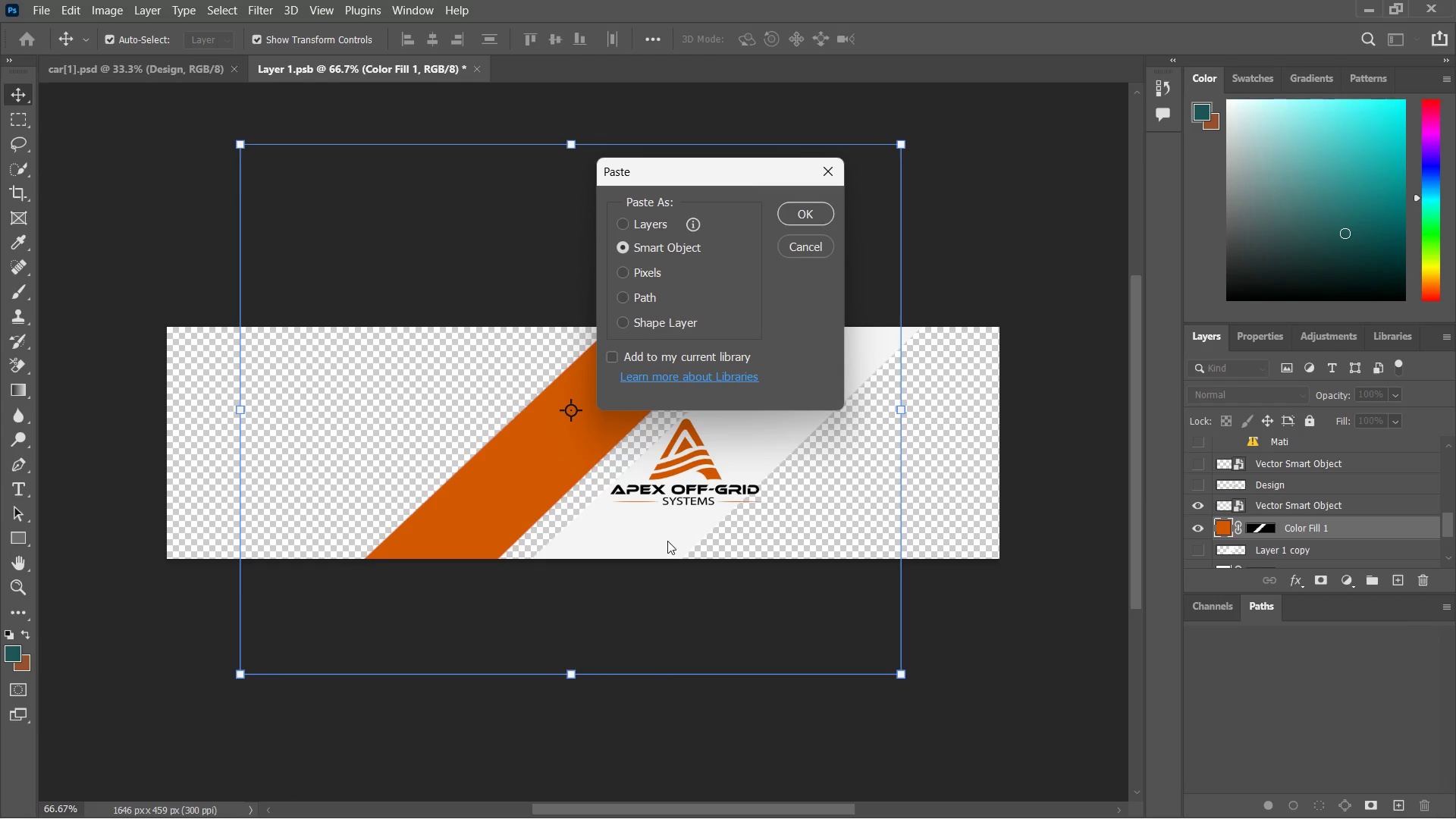 
key(Enter)
 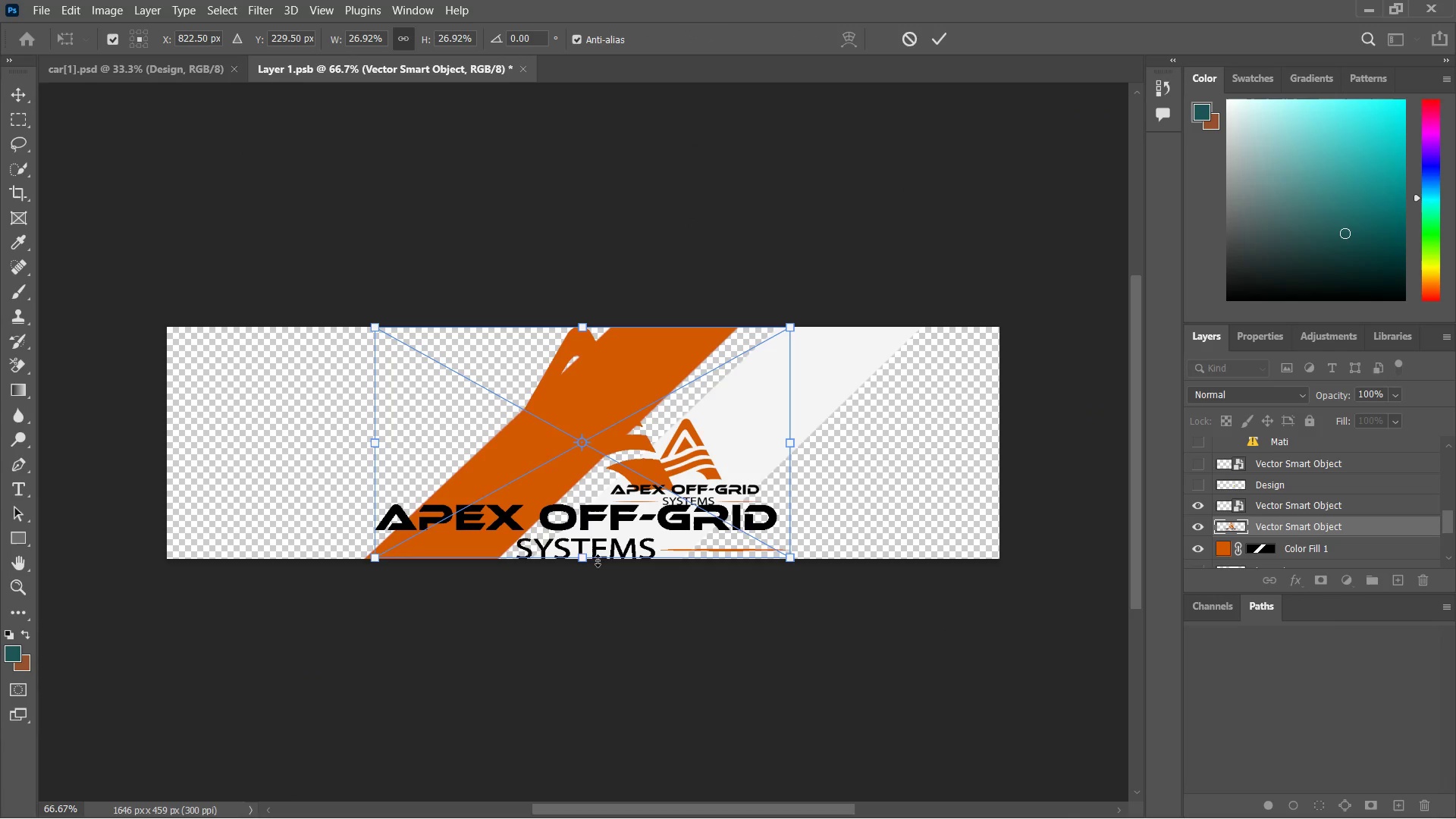 
left_click_drag(start_coordinate=[583, 561], to_coordinate=[580, 680])
 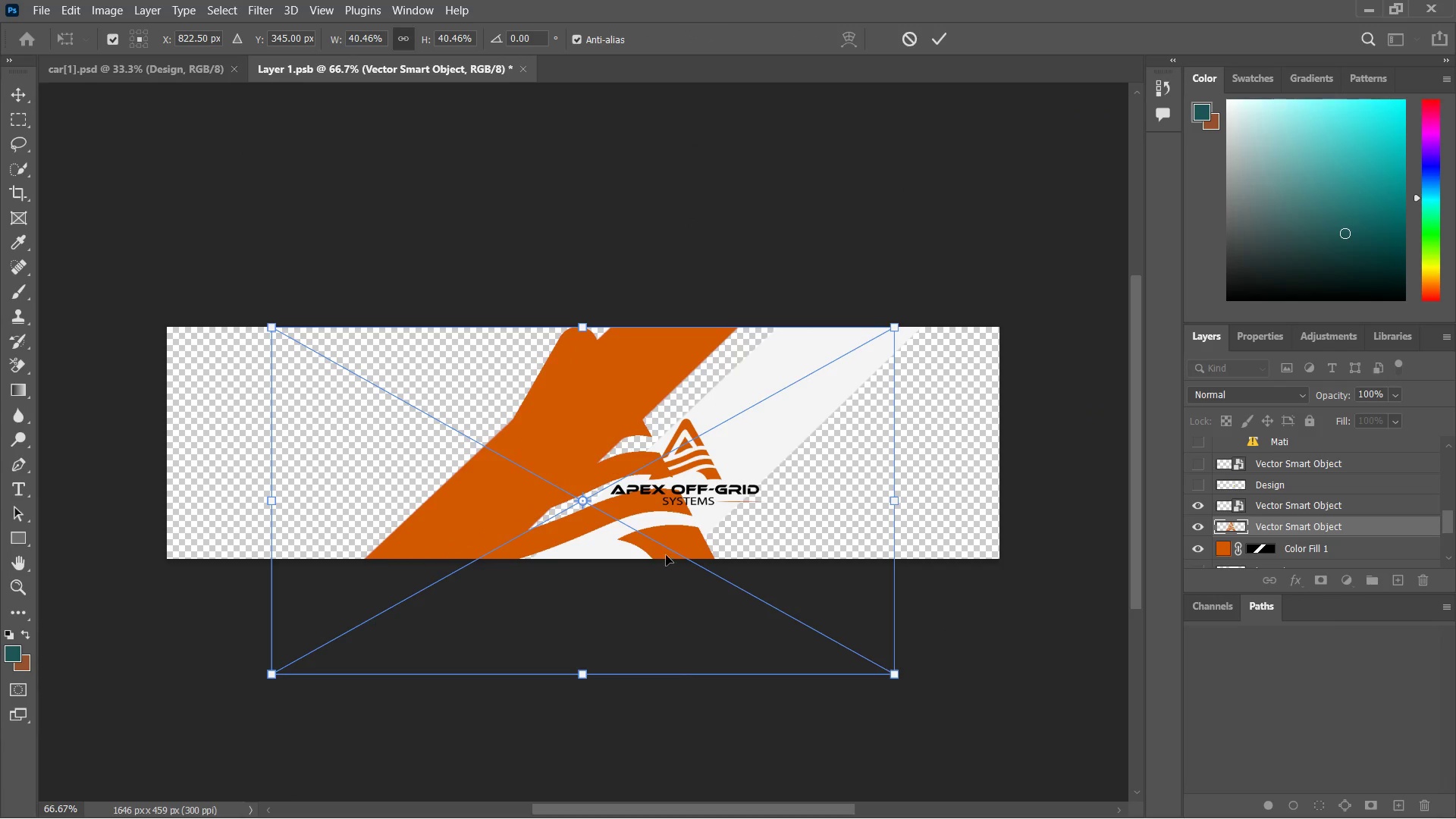 
left_click_drag(start_coordinate=[665, 551], to_coordinate=[419, 536])
 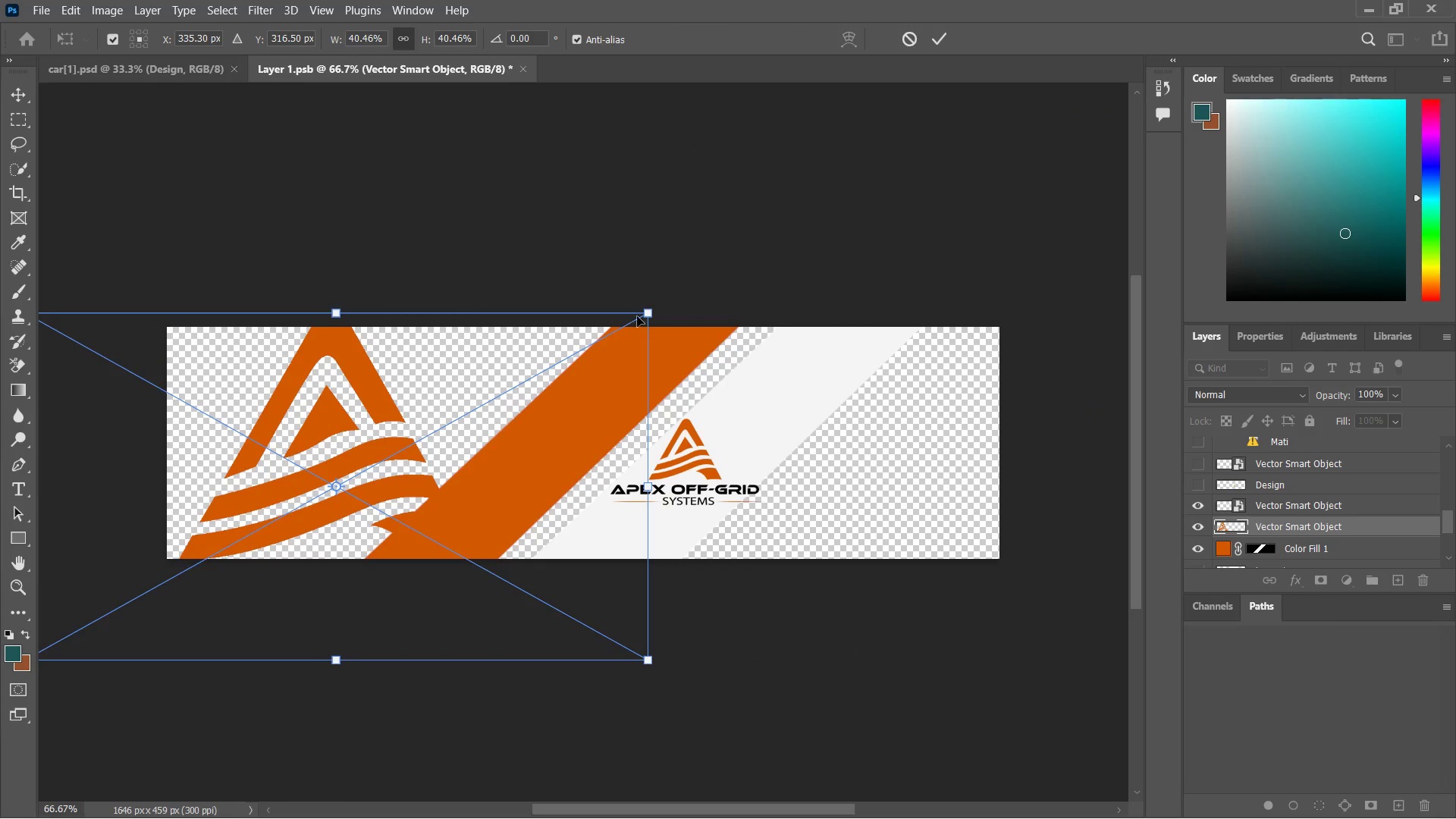 
left_click_drag(start_coordinate=[651, 312], to_coordinate=[544, 345])
 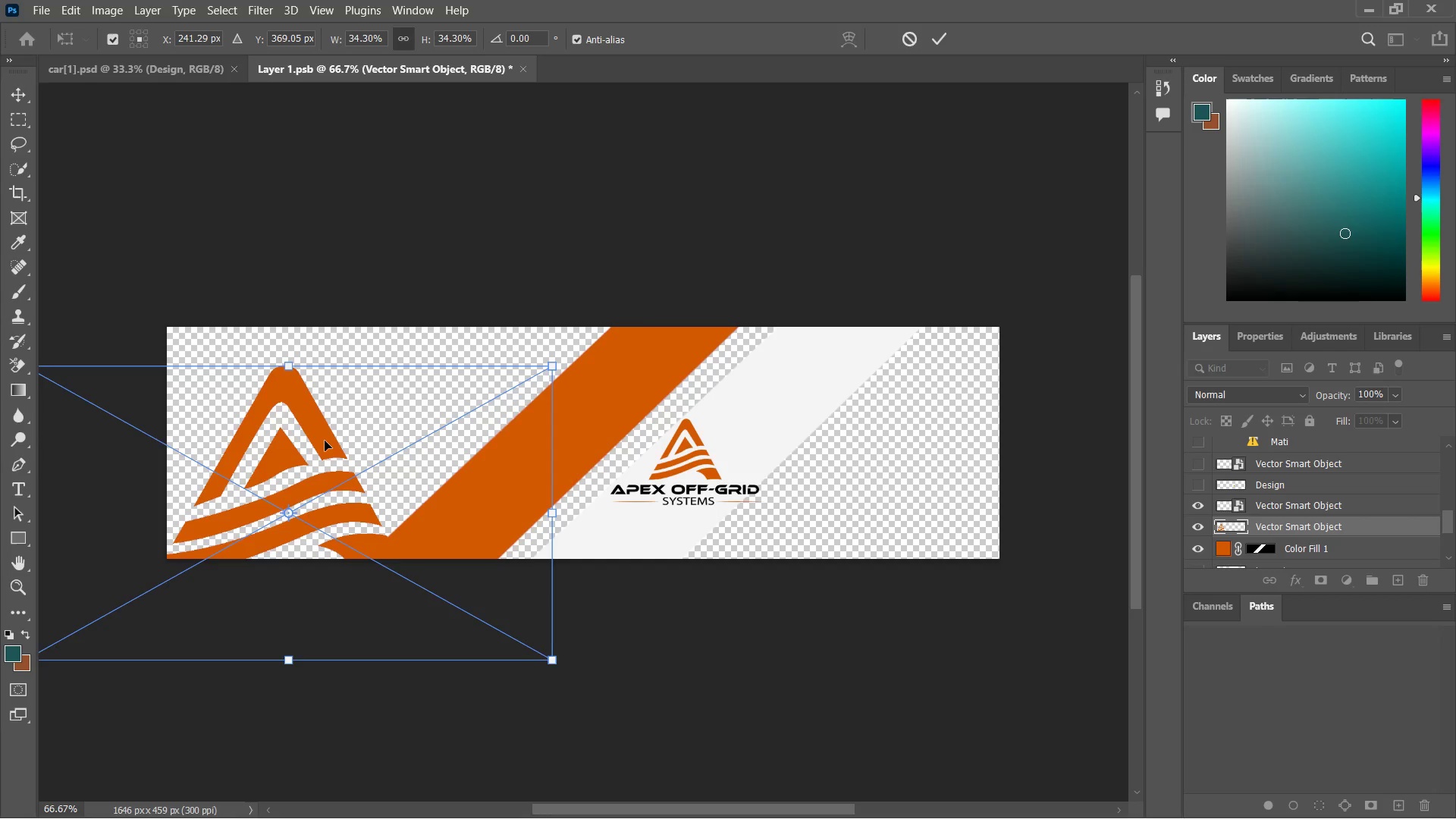 
left_click_drag(start_coordinate=[325, 441], to_coordinate=[374, 410])
 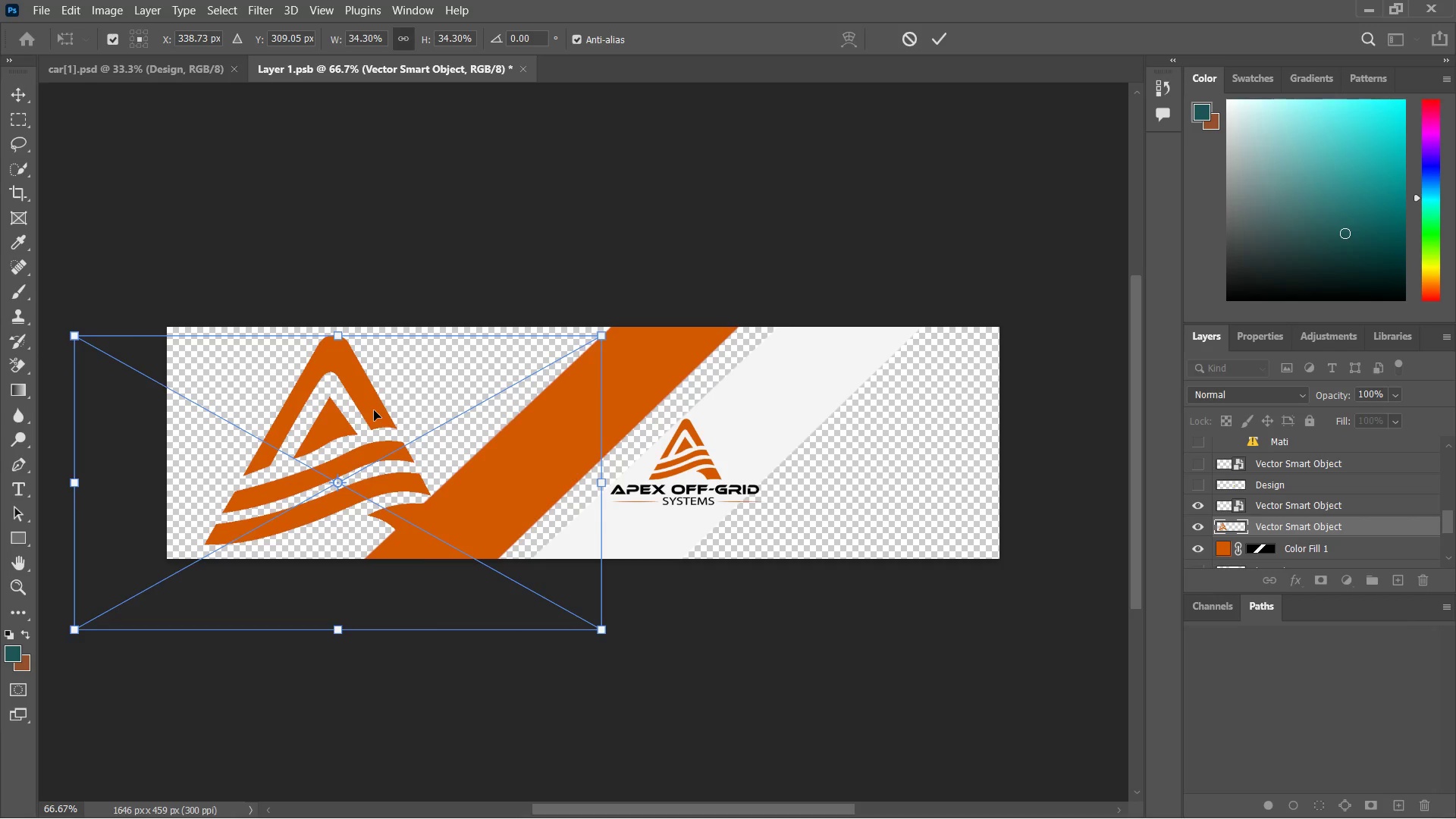 
left_click_drag(start_coordinate=[366, 410], to_coordinate=[344, 410])
 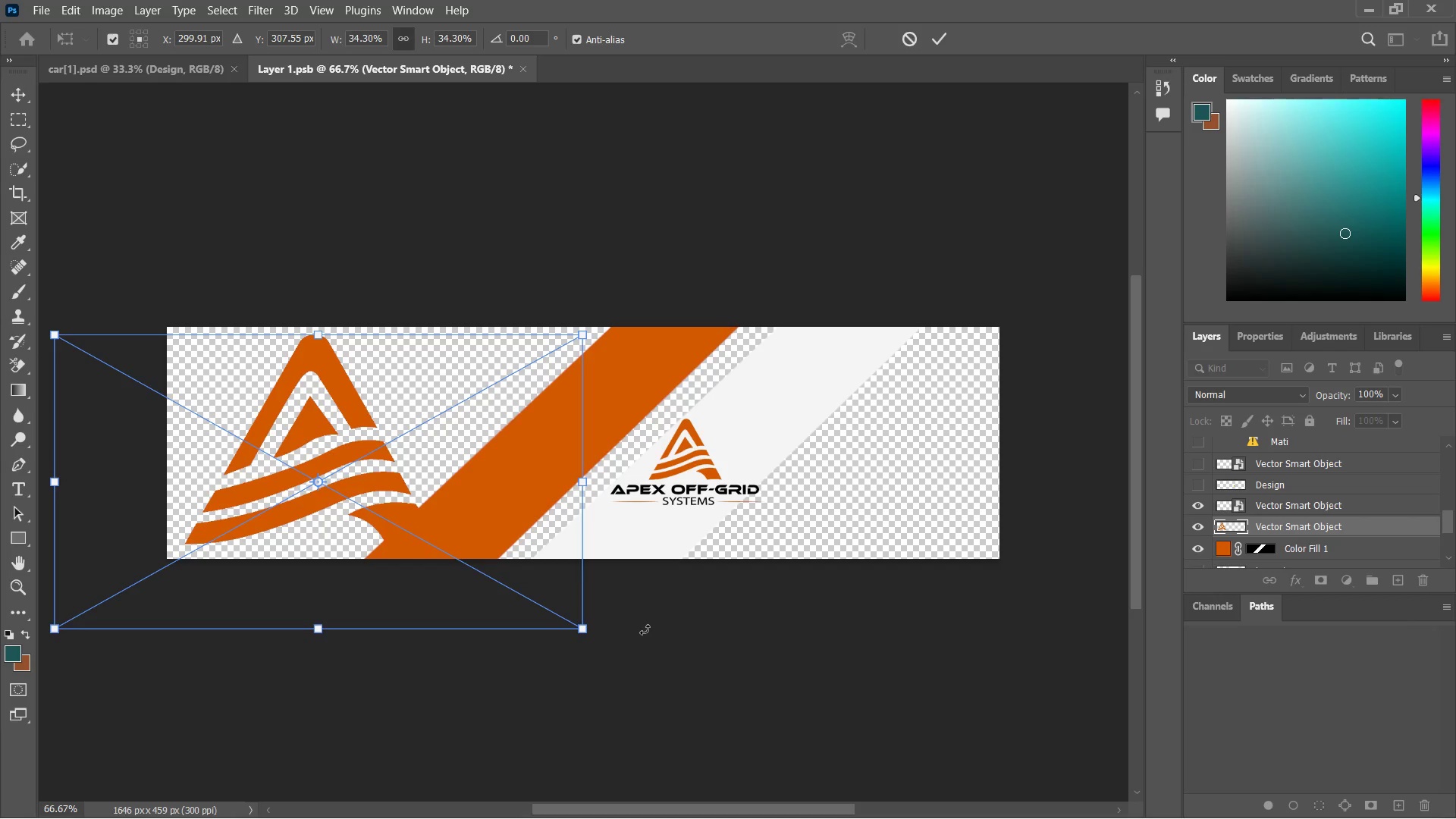 
key(Backspace)
 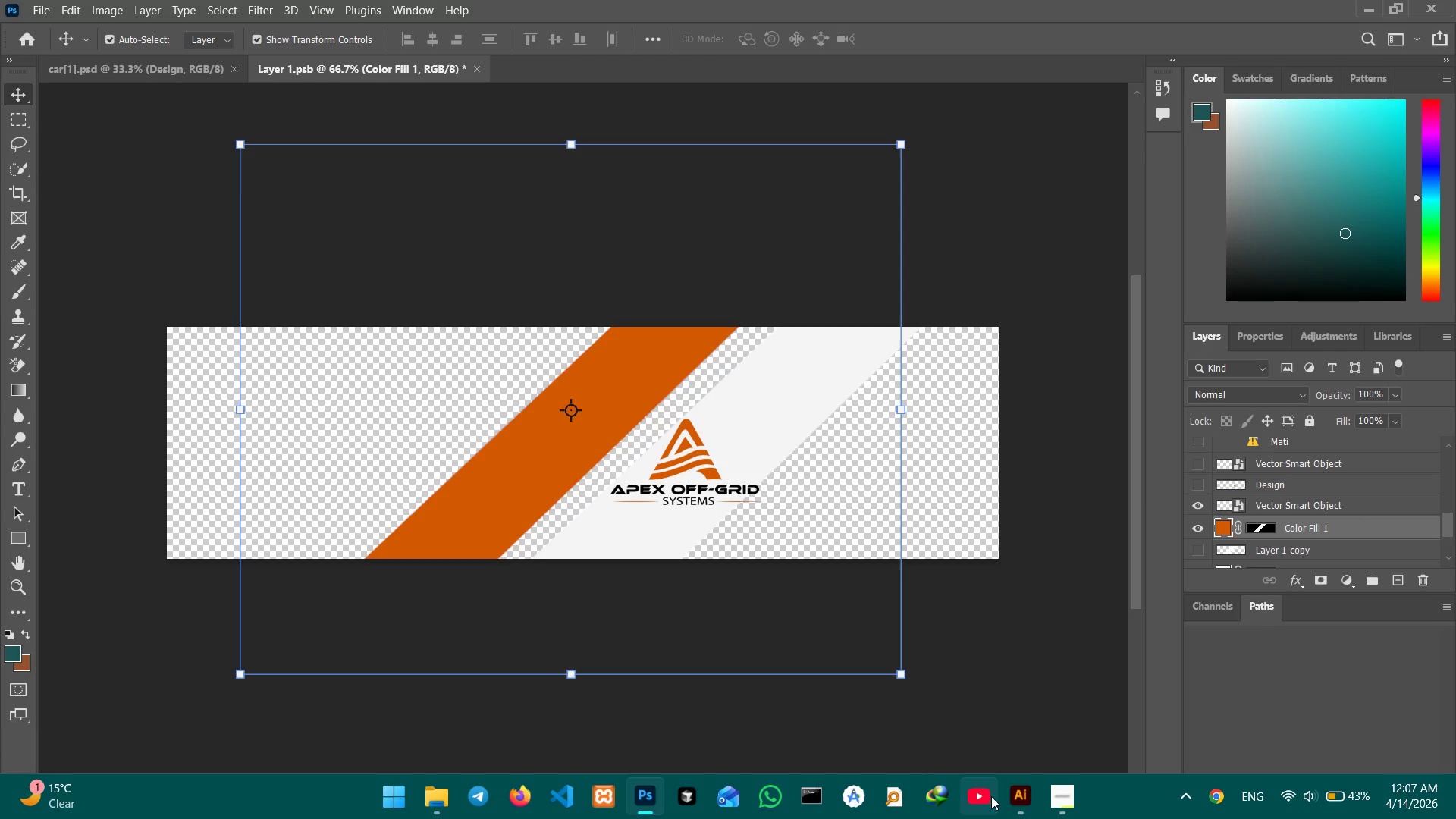 
left_click([1006, 796])
 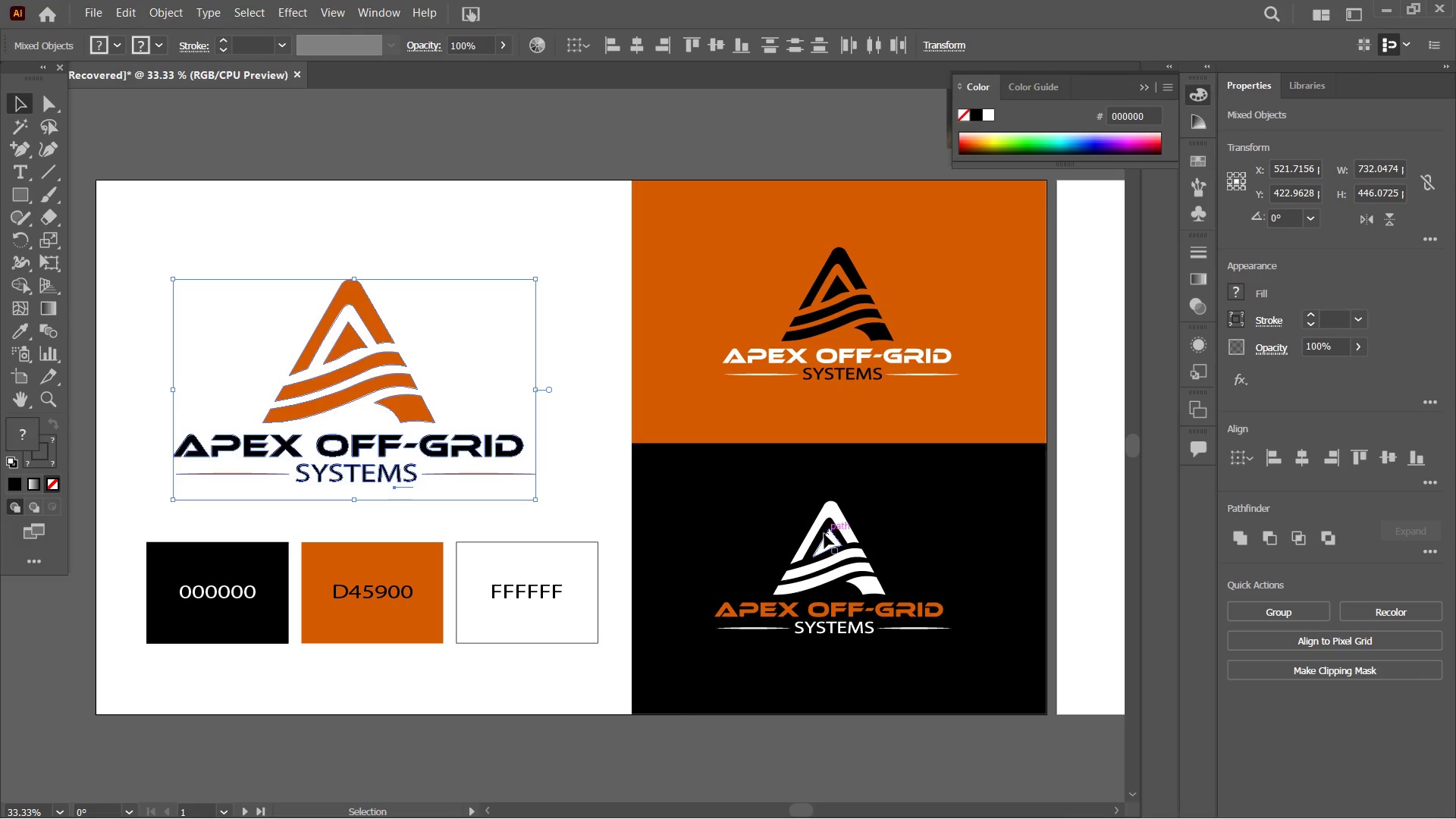 
left_click([824, 541])
 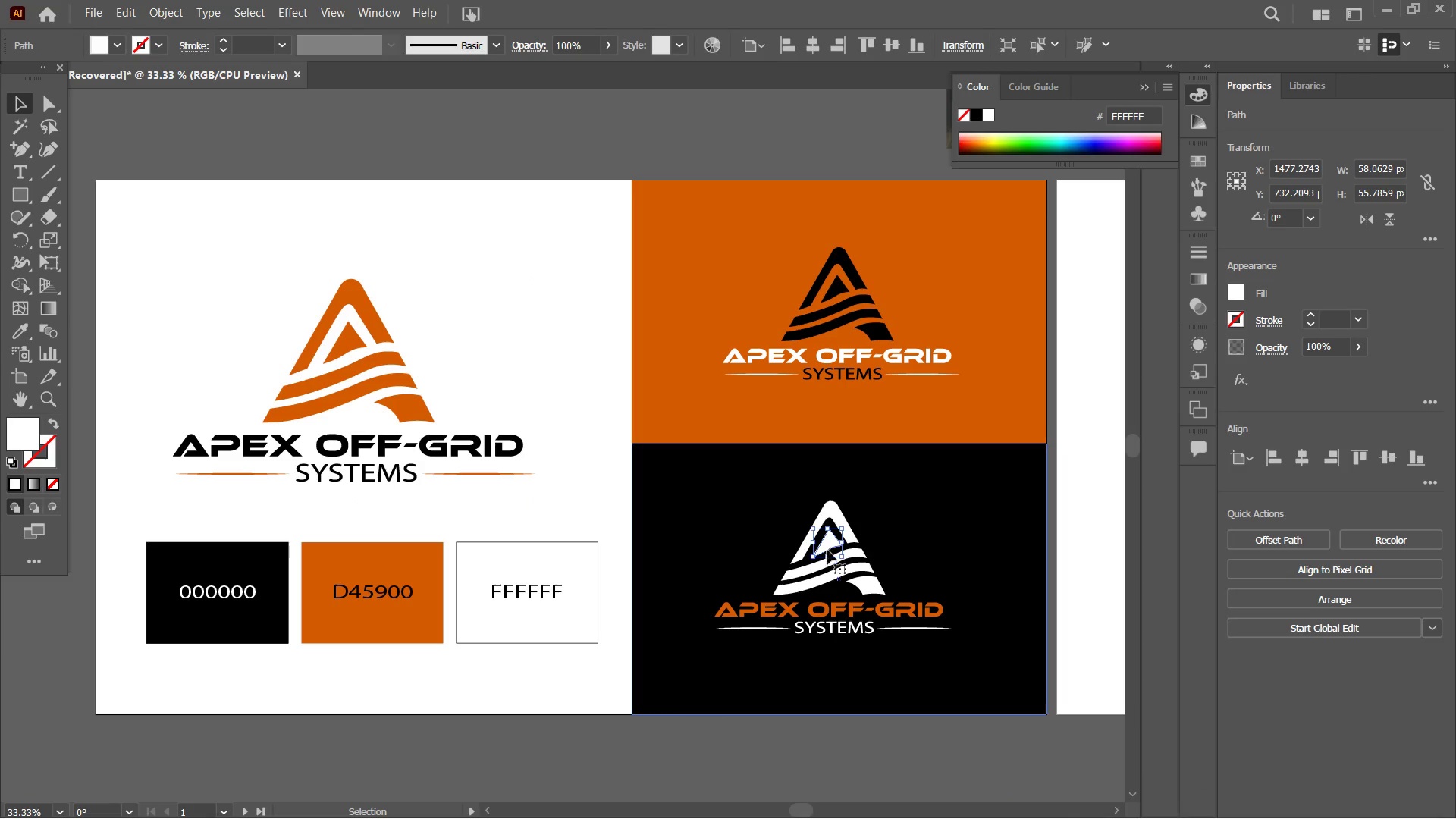 
left_click([799, 514])
 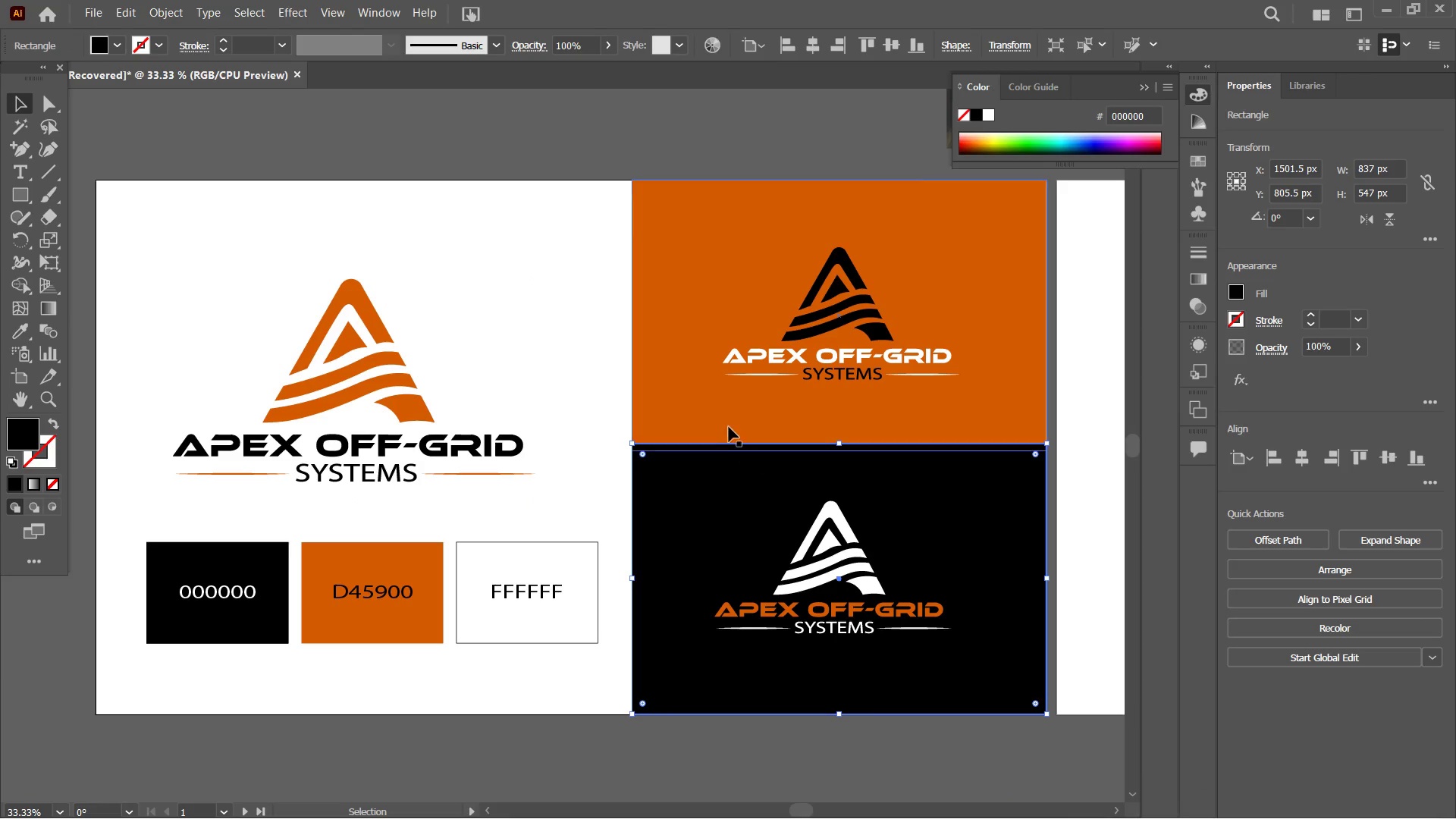 
hold_key(key=ShiftLeft, duration=0.58)
 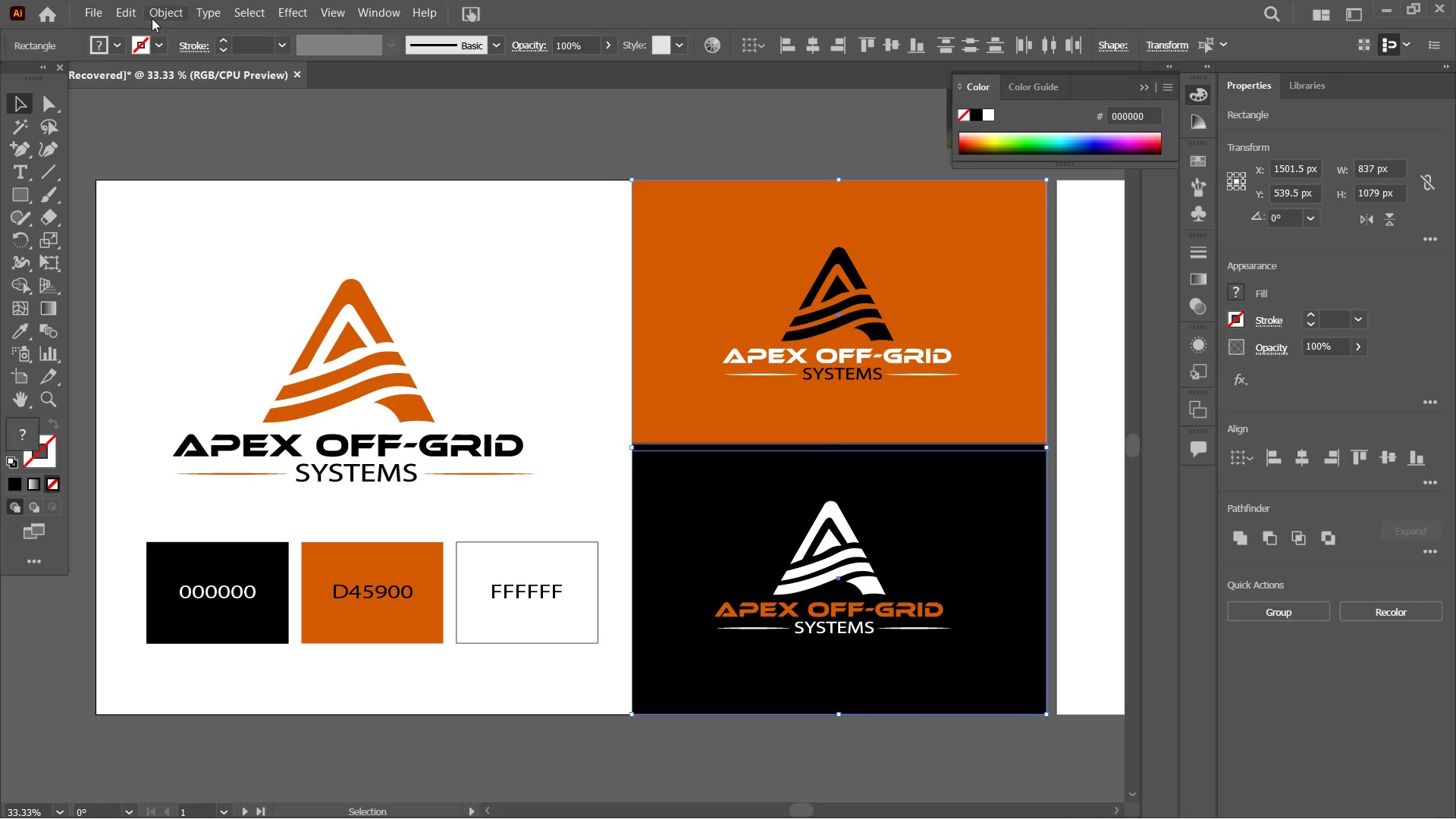 
left_click([153, 18])
 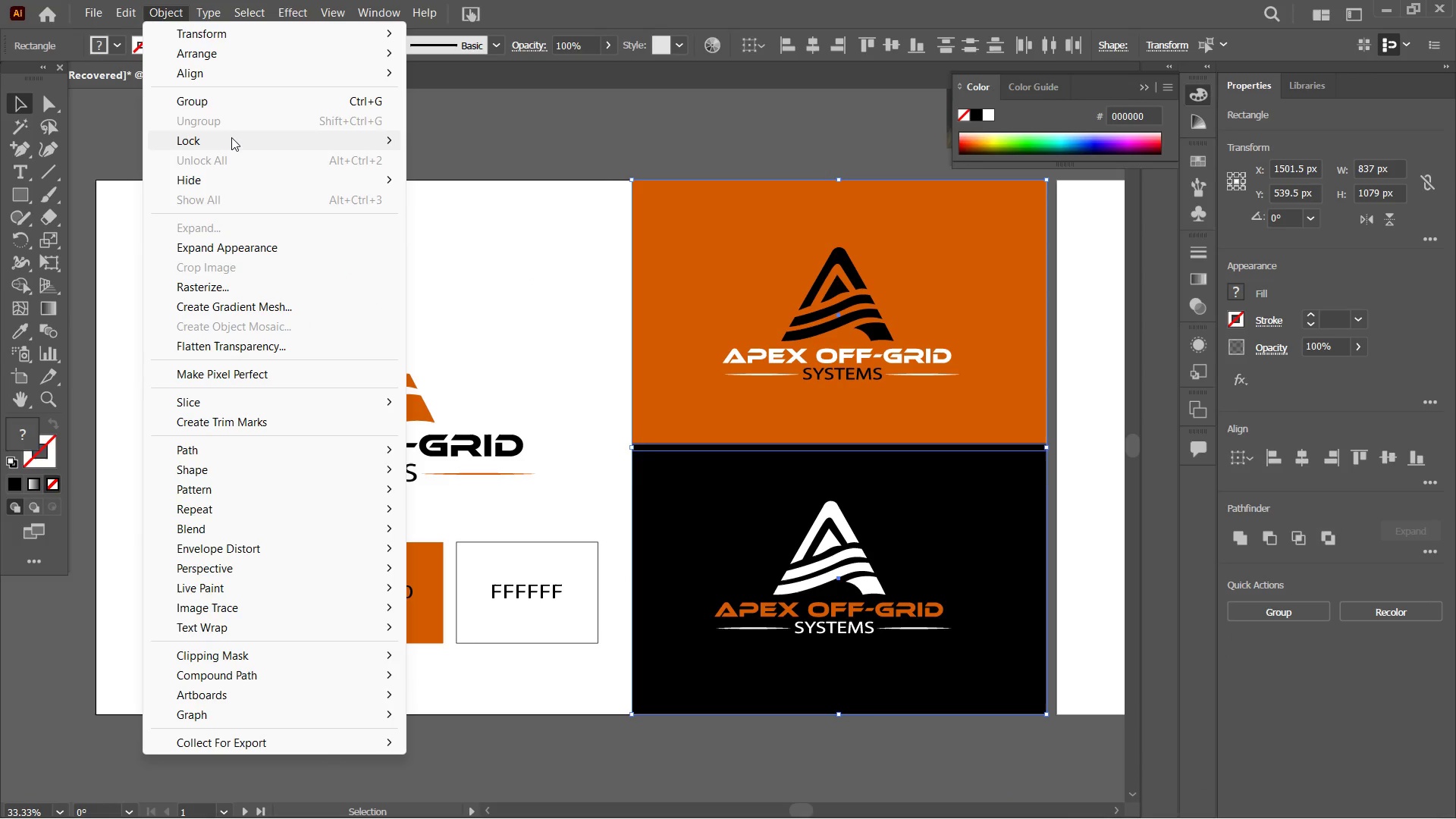 
left_click([233, 140])
 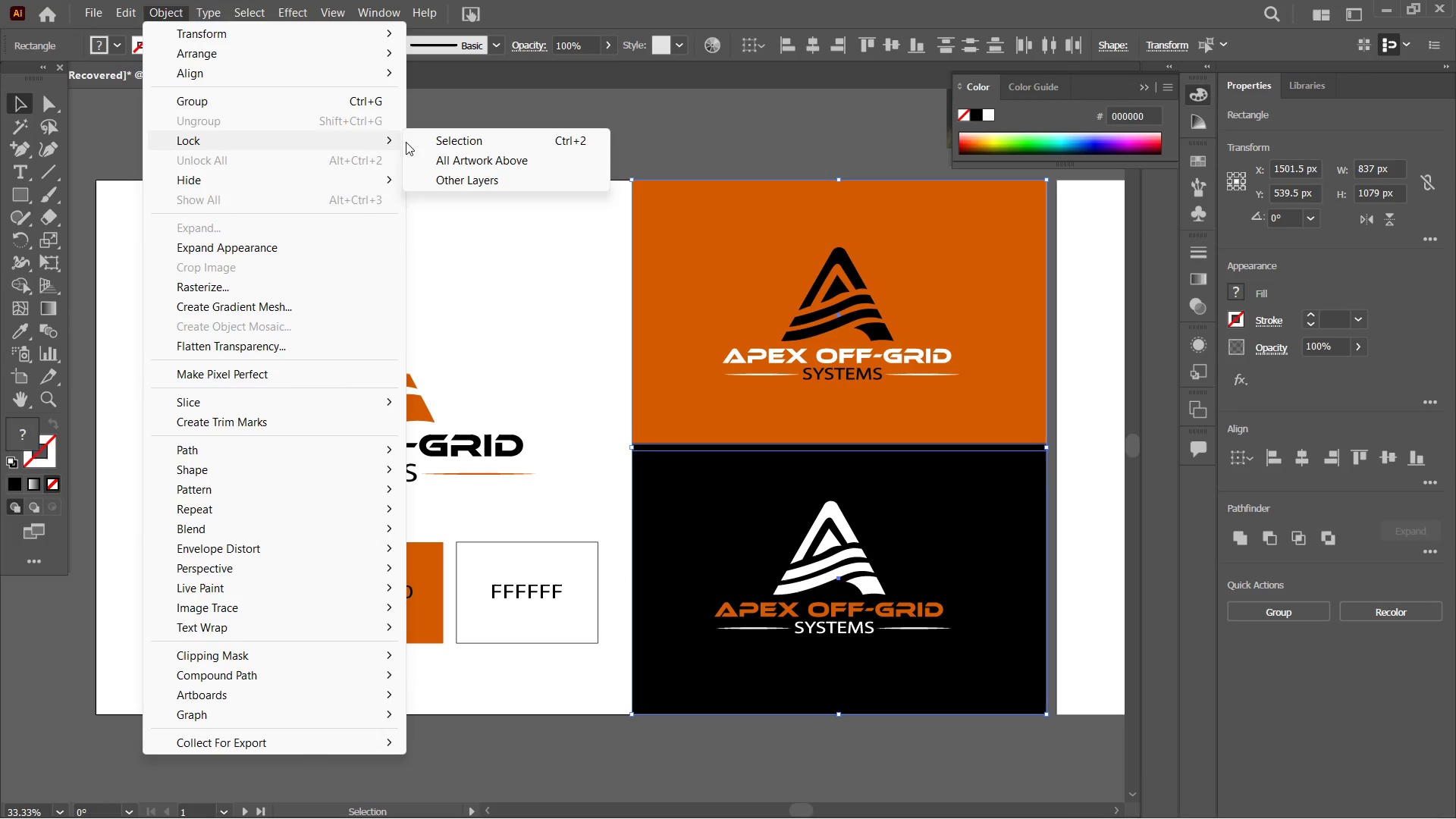 
left_click([434, 139])
 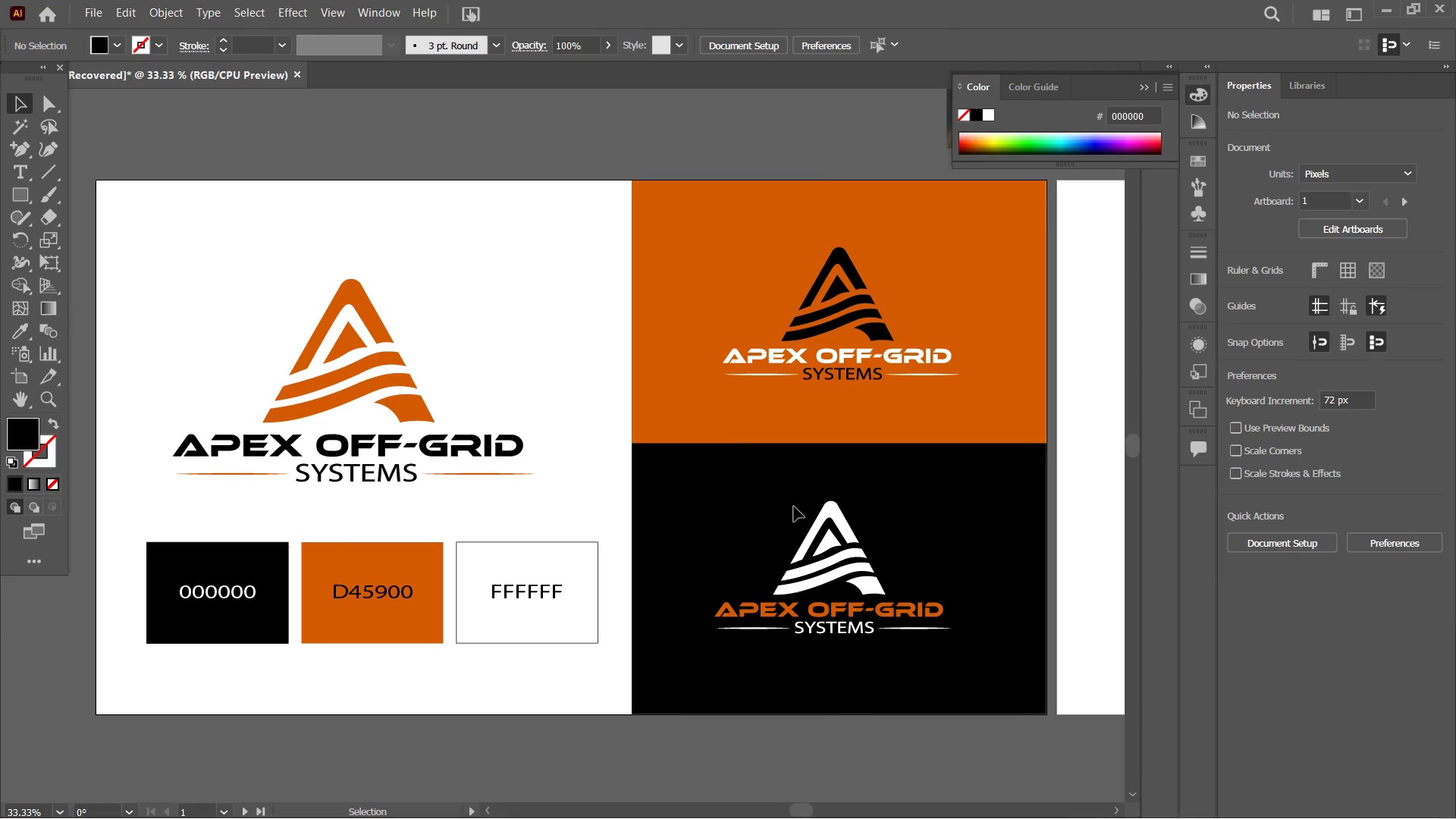 
left_click_drag(start_coordinate=[784, 507], to_coordinate=[881, 585])
 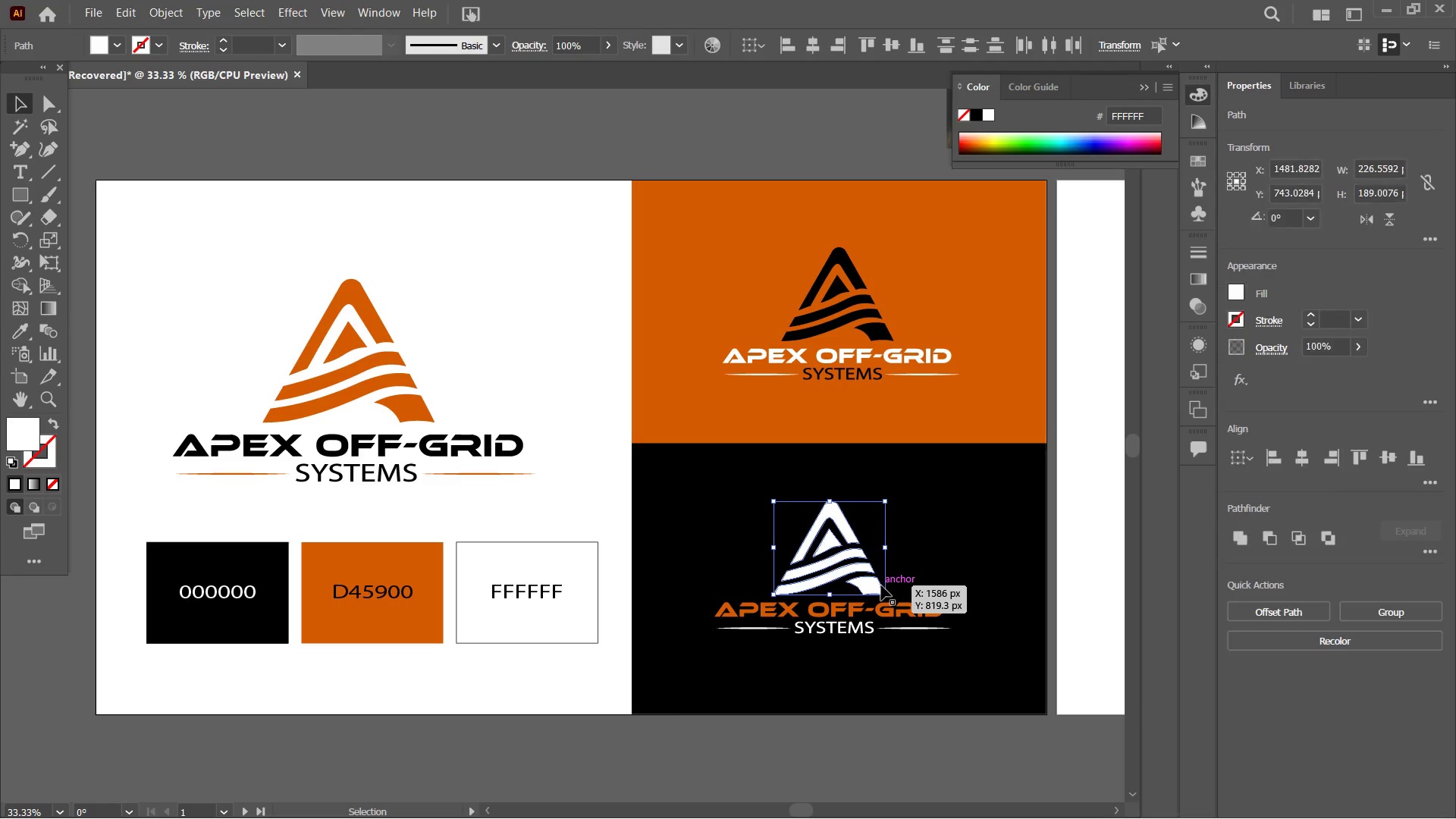 
key(Control+C)
 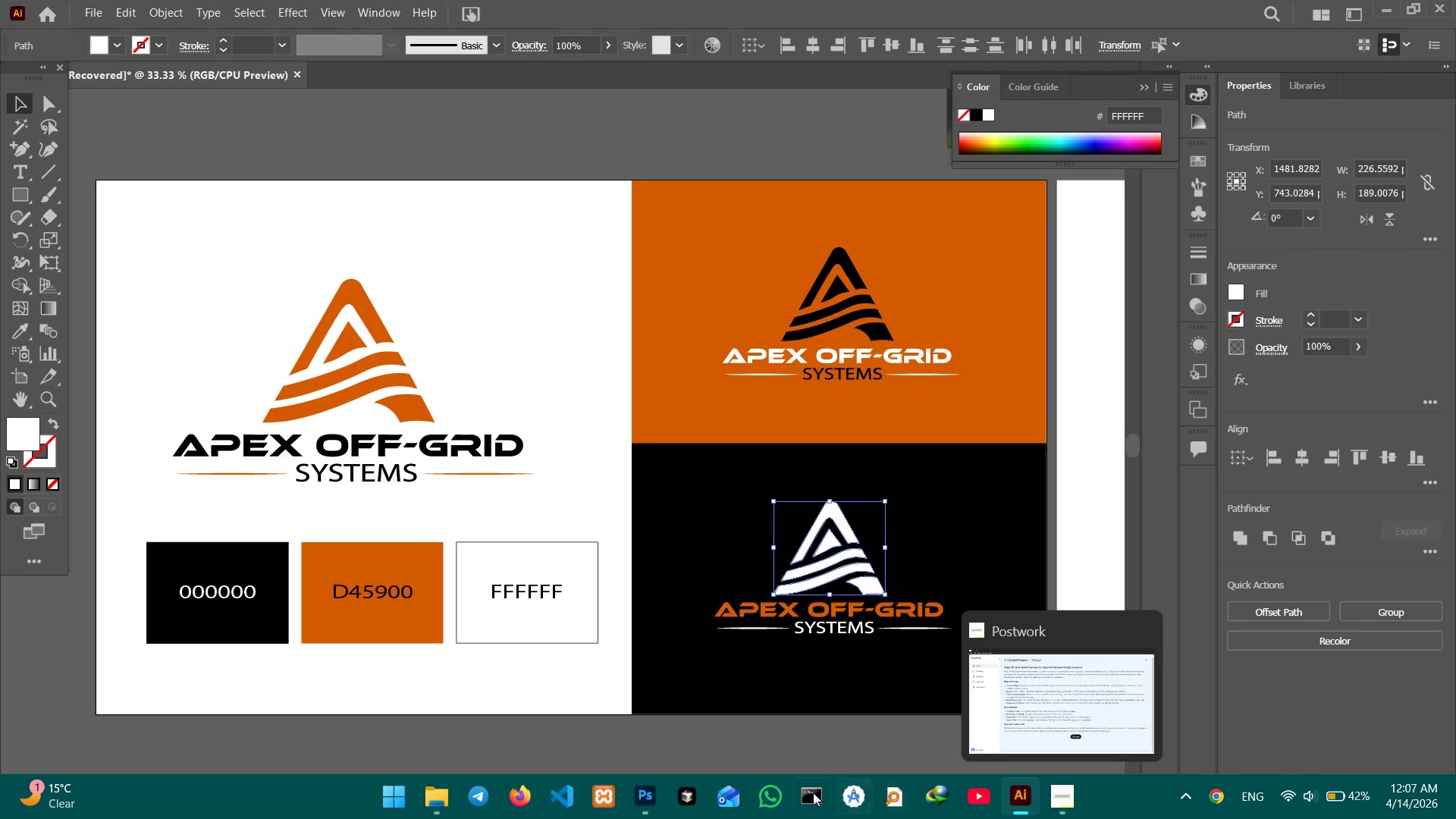 
left_click([655, 792])
 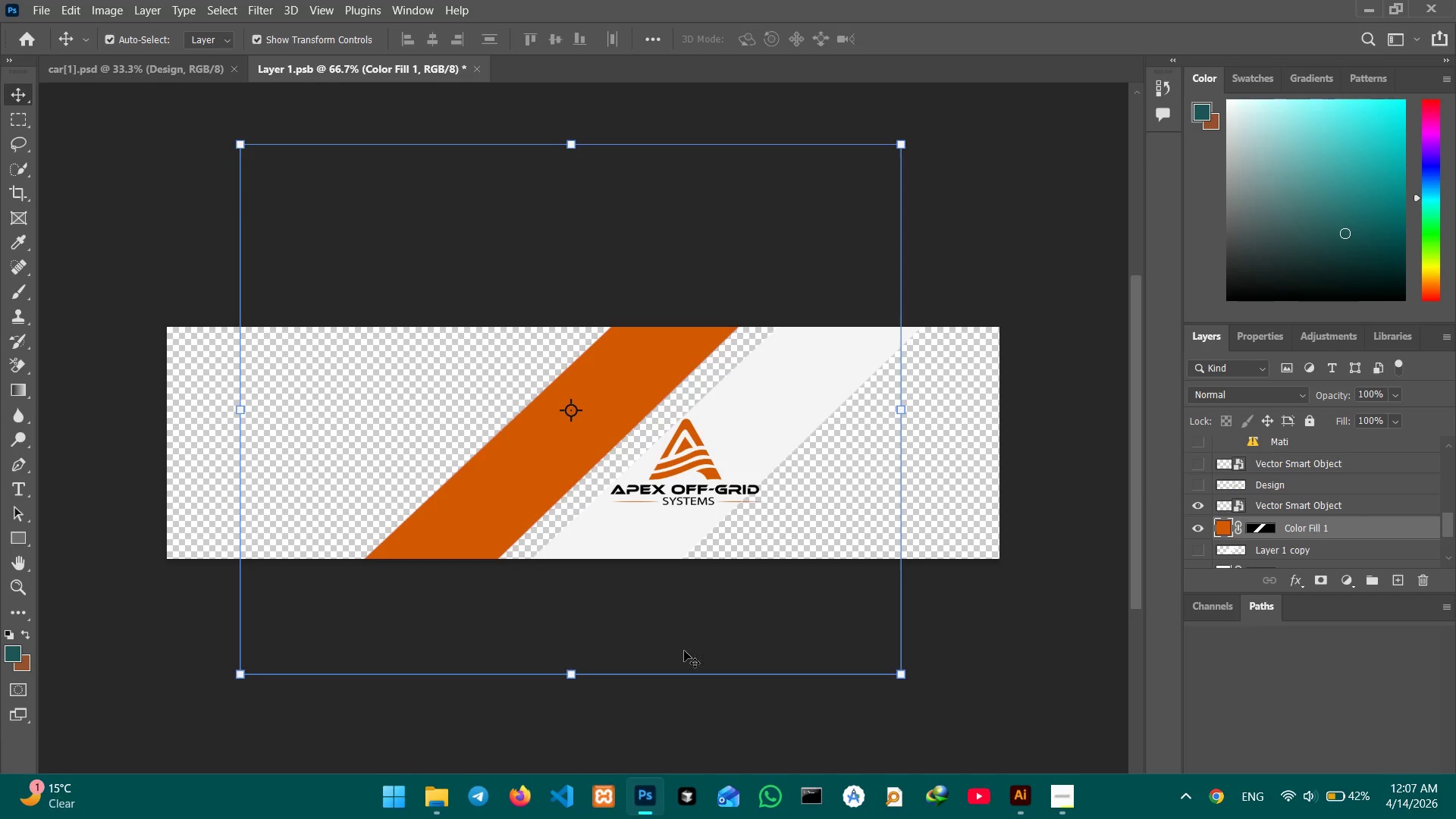 
key(Control+V)
 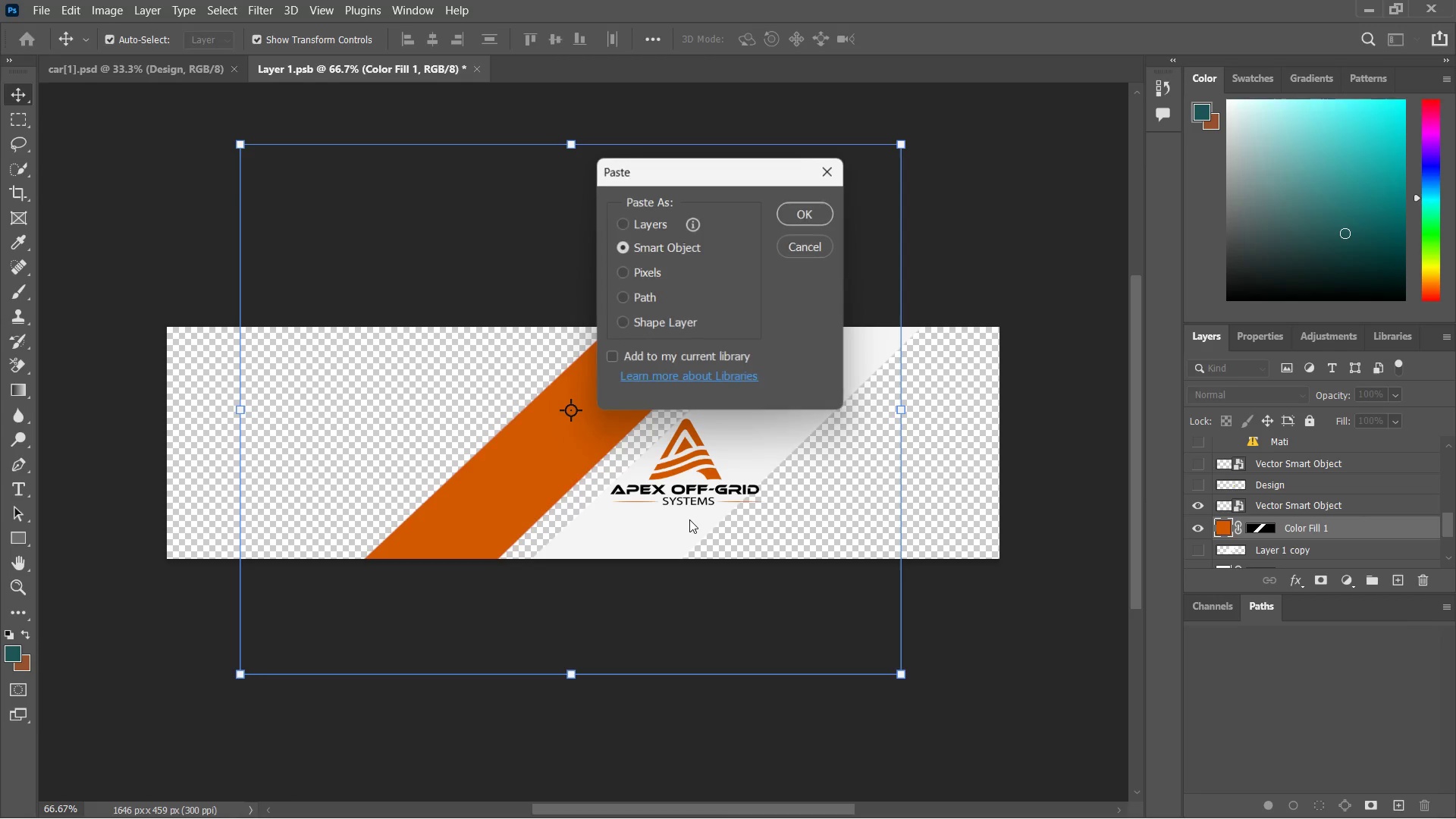 
key(Enter)
 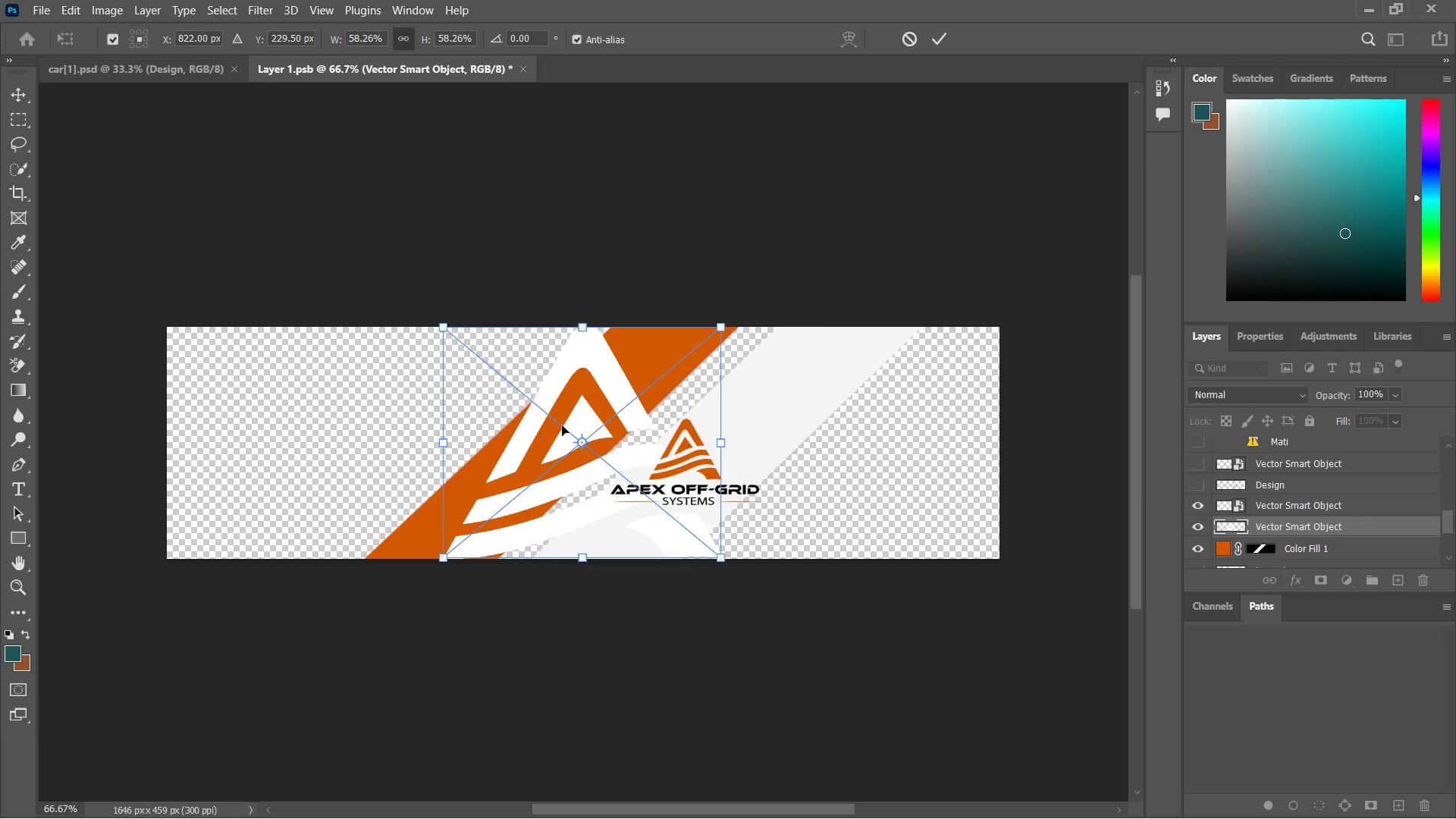 
left_click_drag(start_coordinate=[573, 419], to_coordinate=[292, 419])
 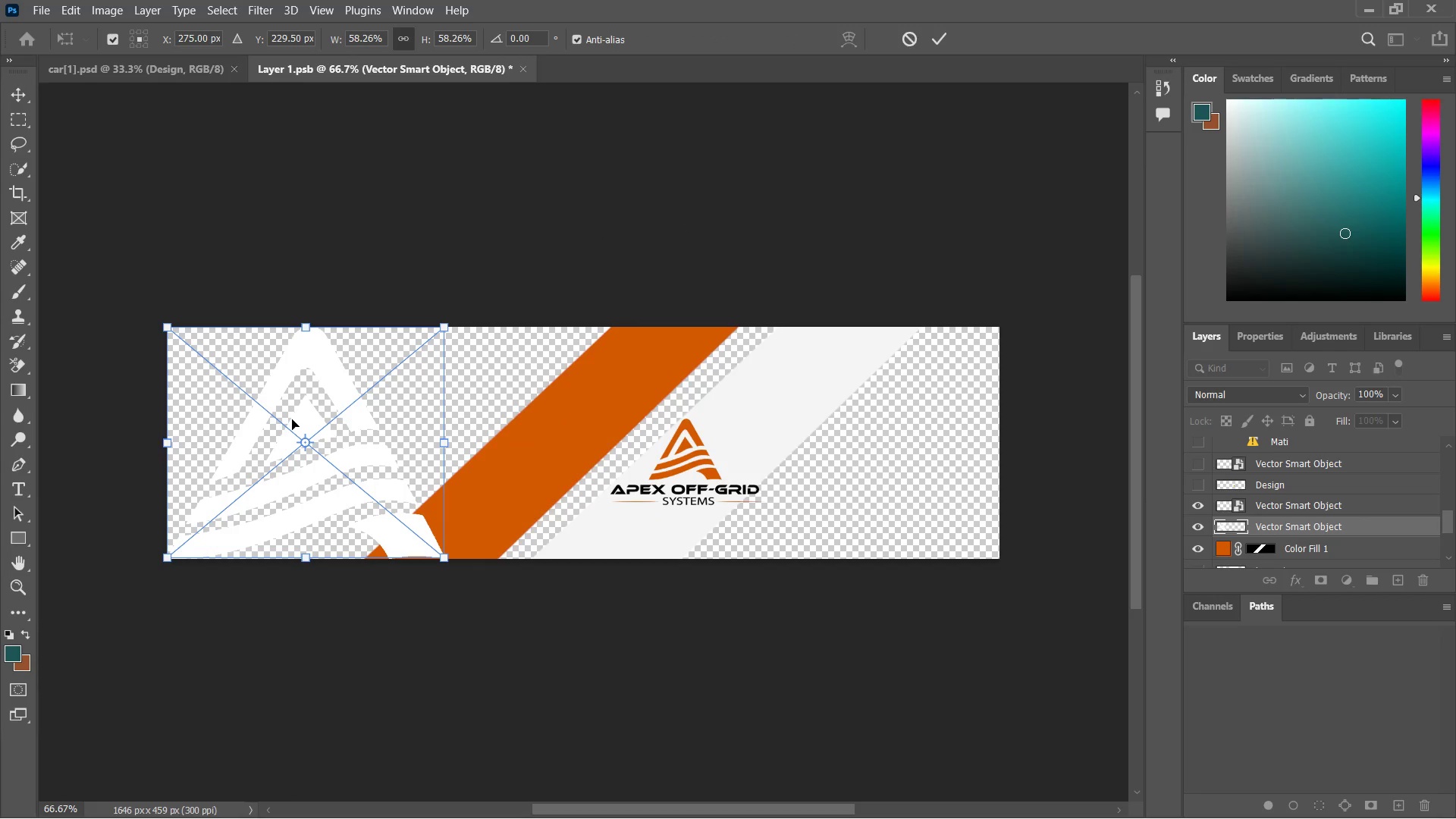 
key(Enter)
 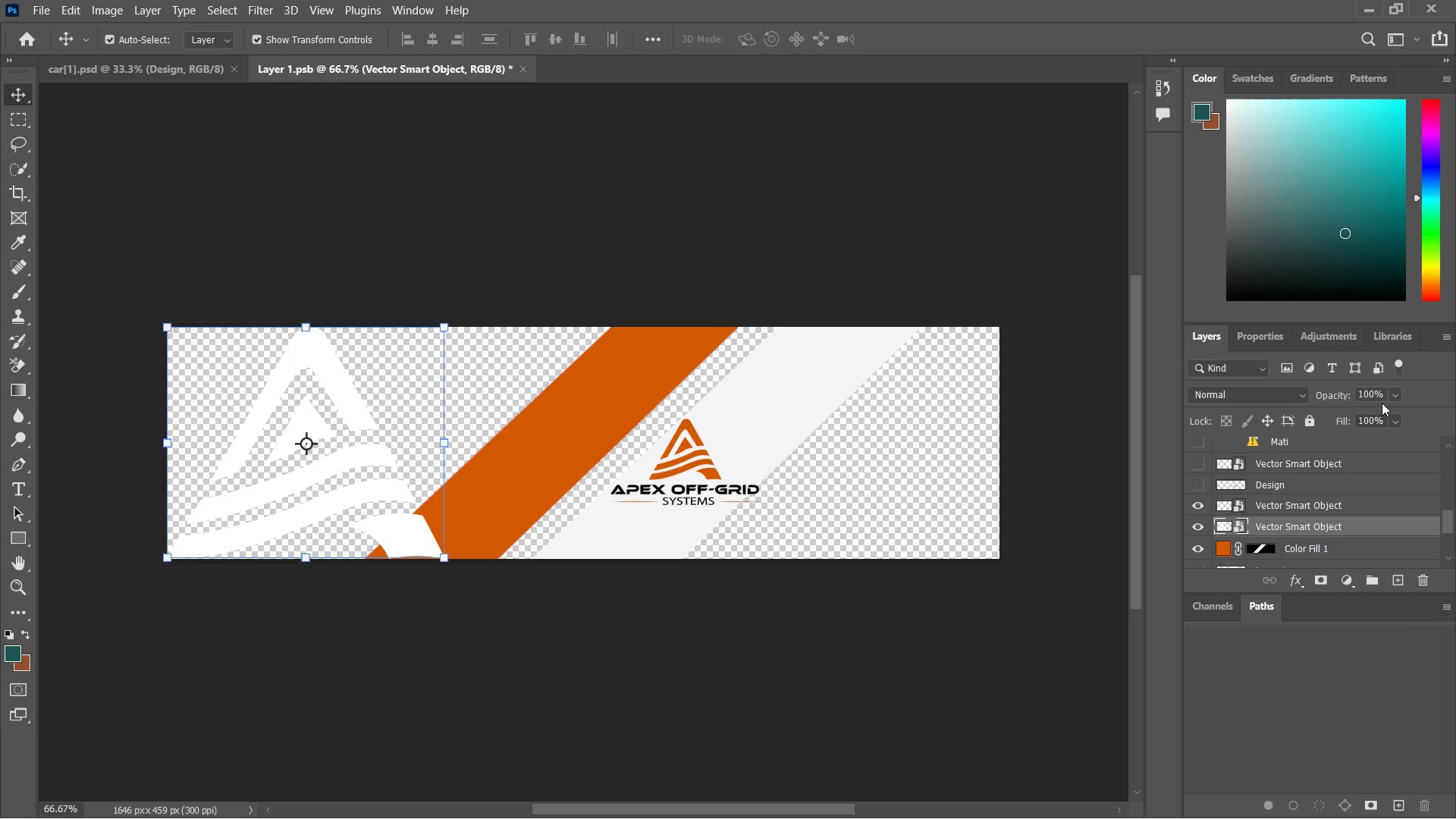 
left_click_drag(start_coordinate=[1382, 397], to_coordinate=[1332, 392])
 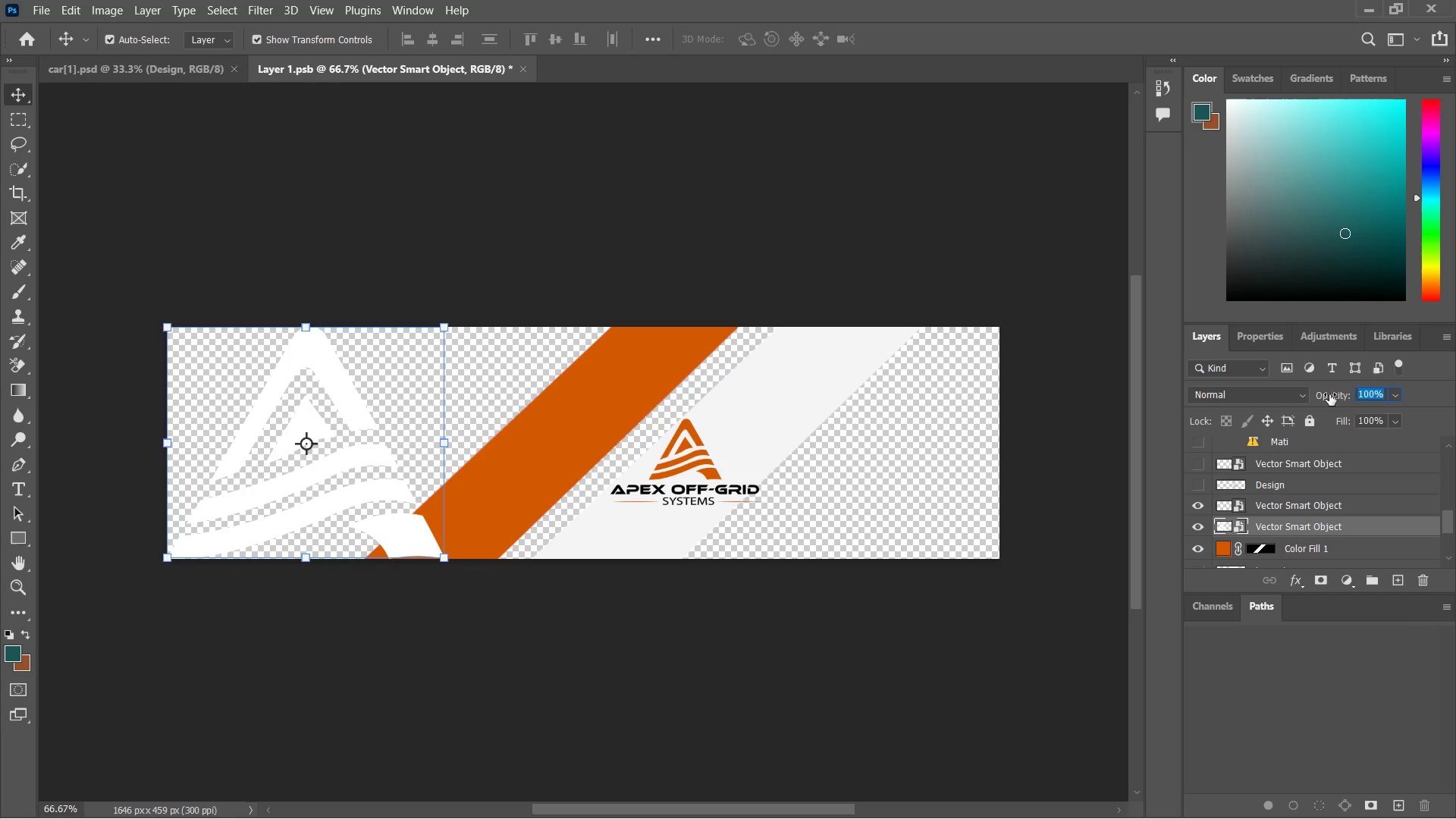 
key(Numpad5)
 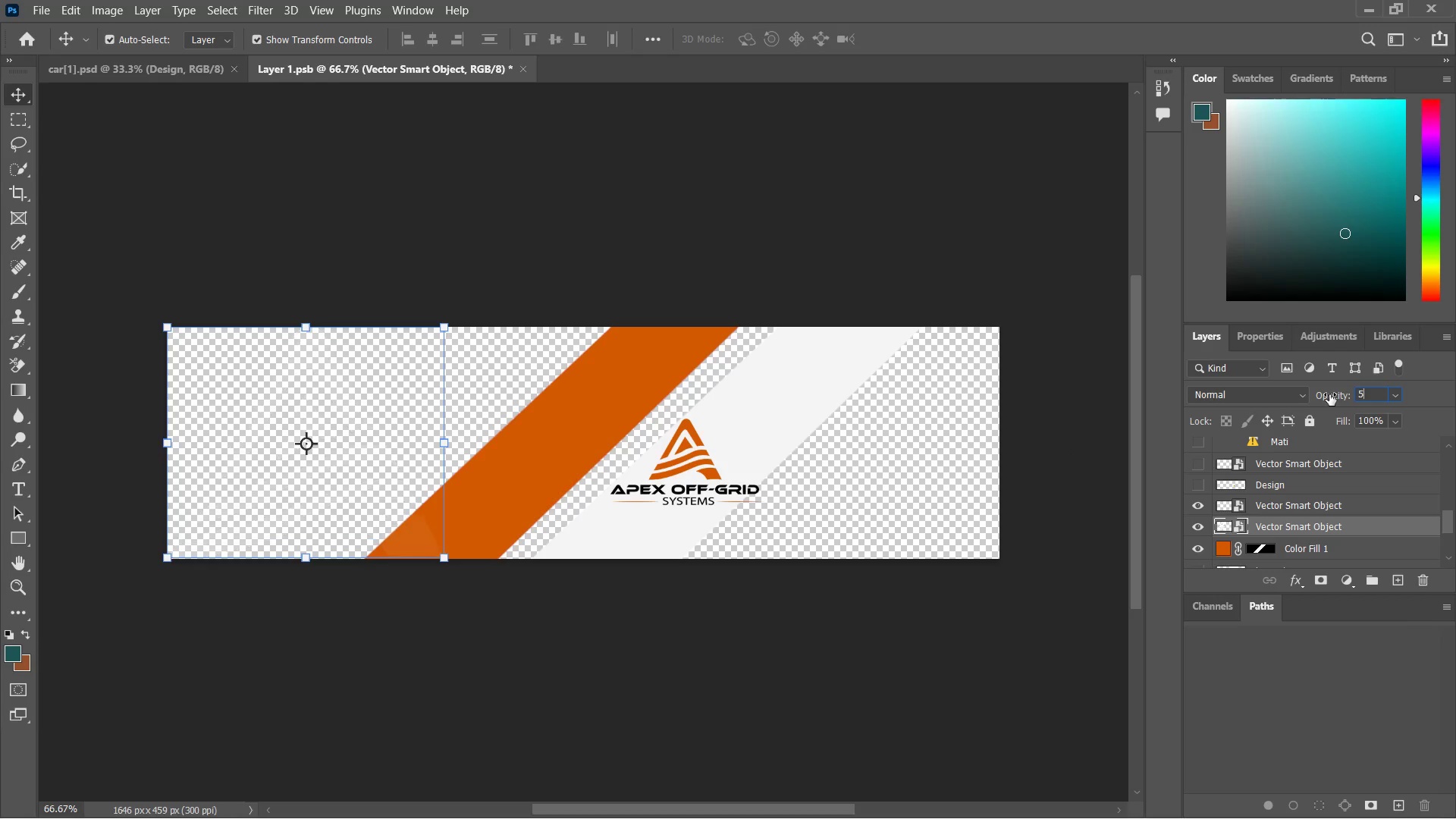 
key(Numpad0)
 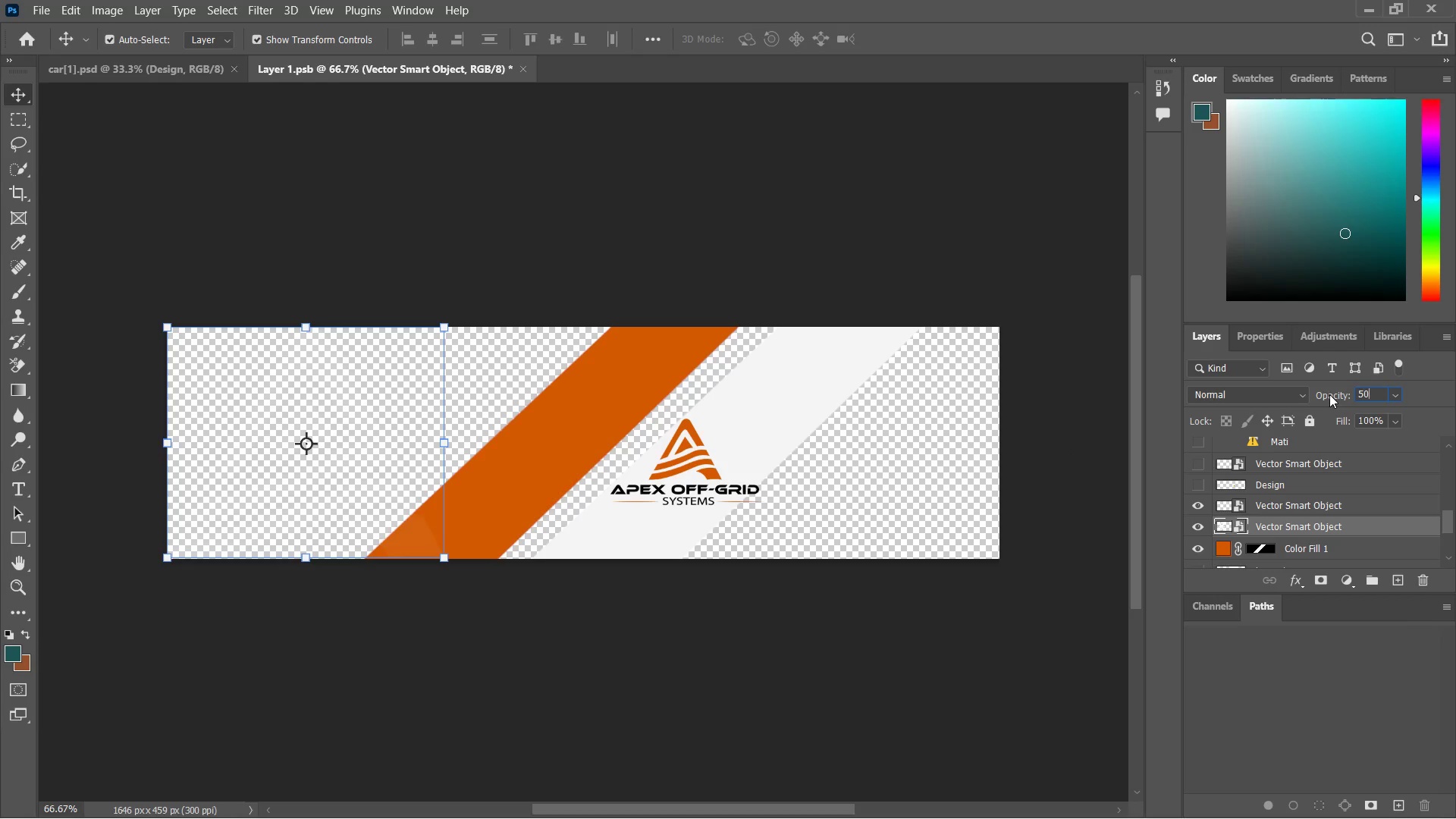 
key(Enter)
 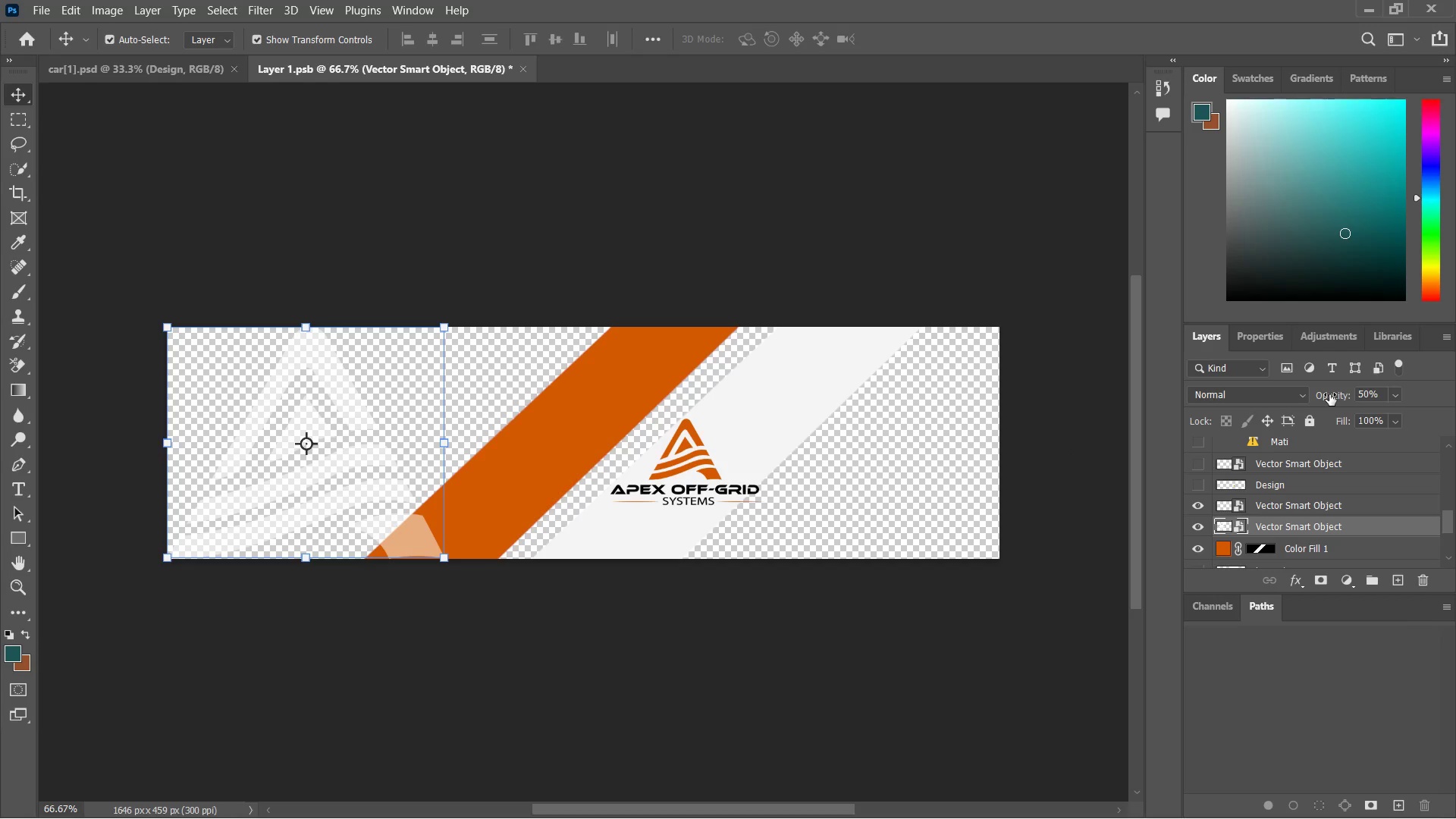 
key(Control+S)
 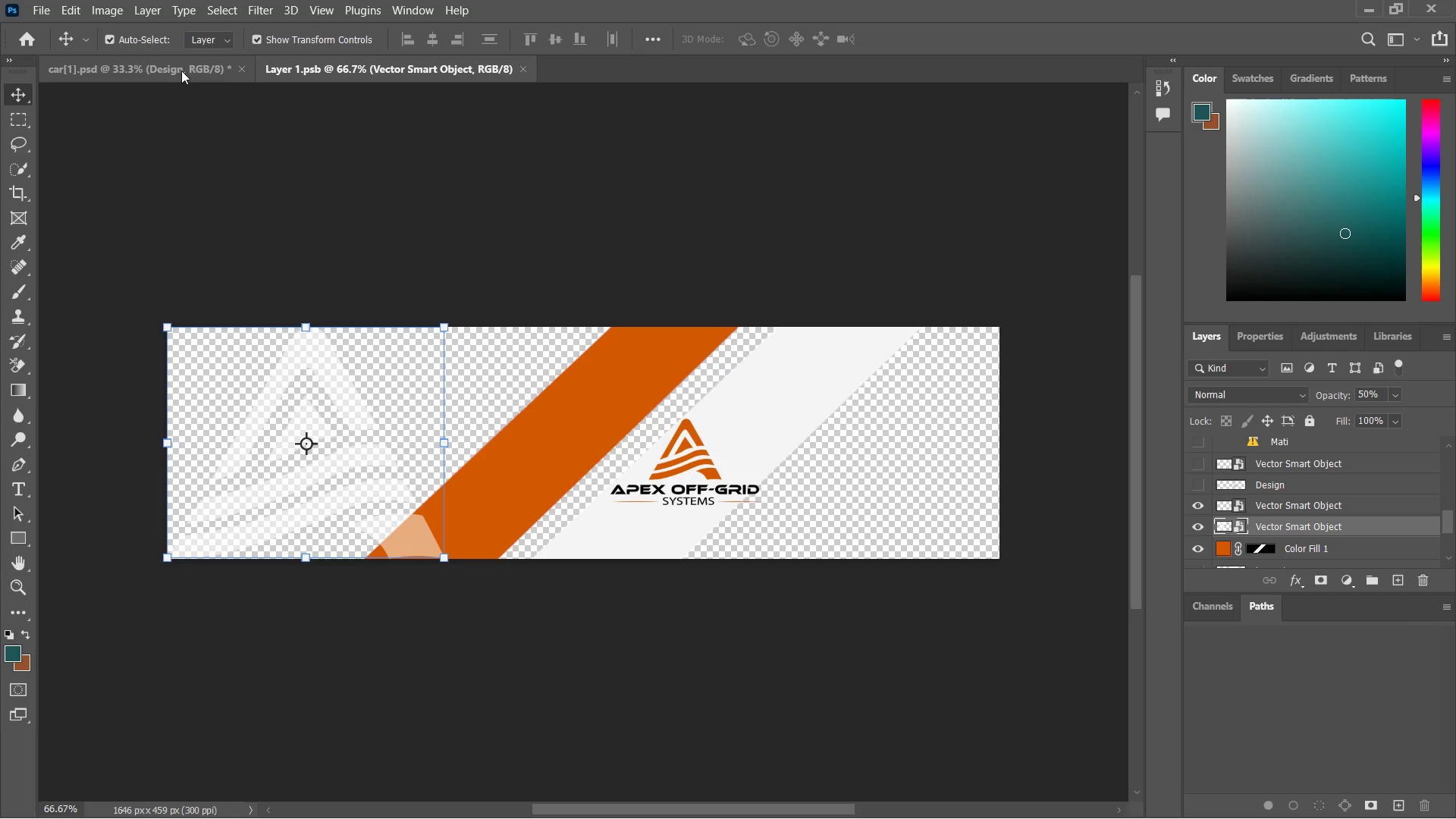 
left_click([178, 69])
 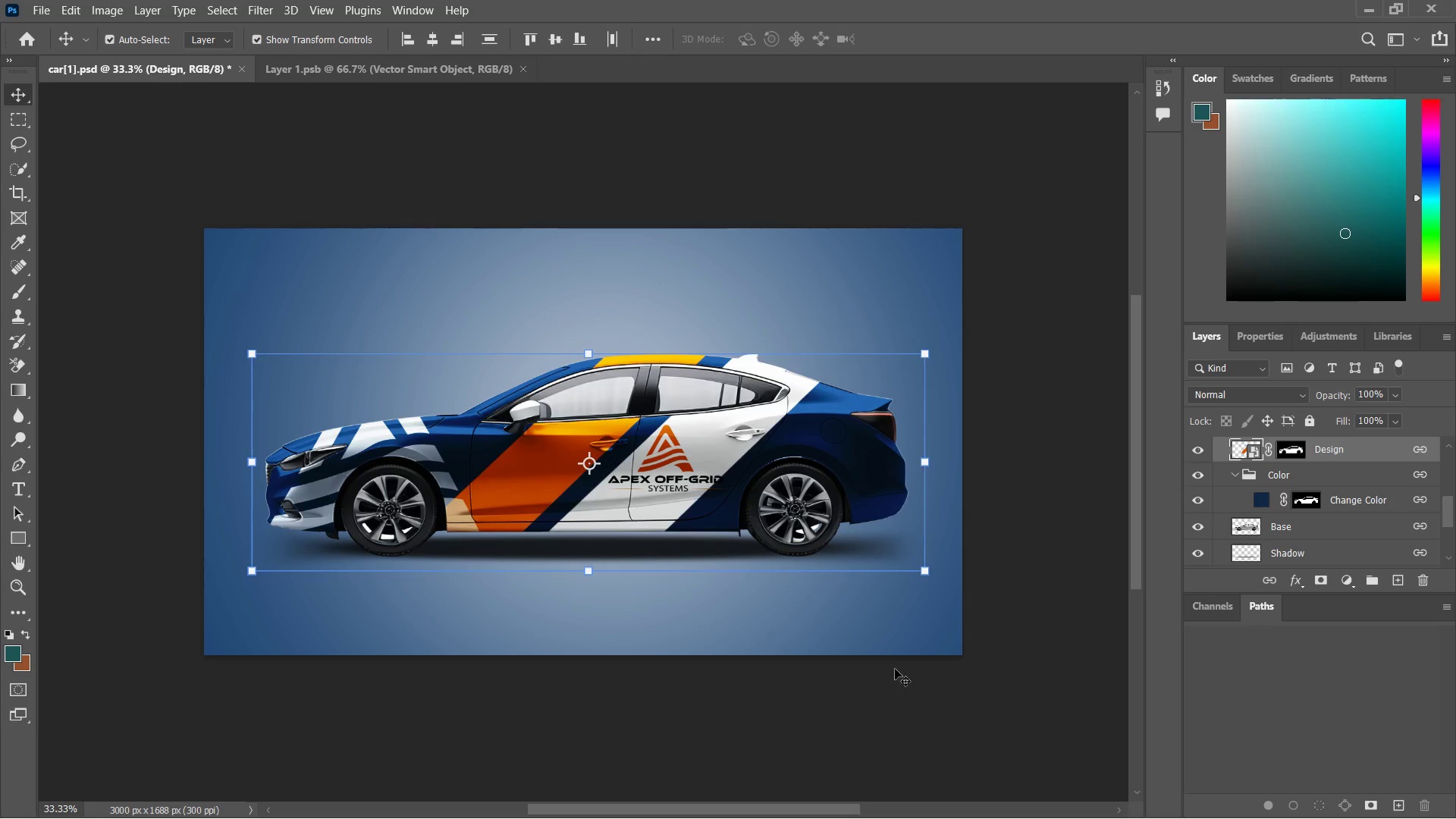 
wait(5.33)
 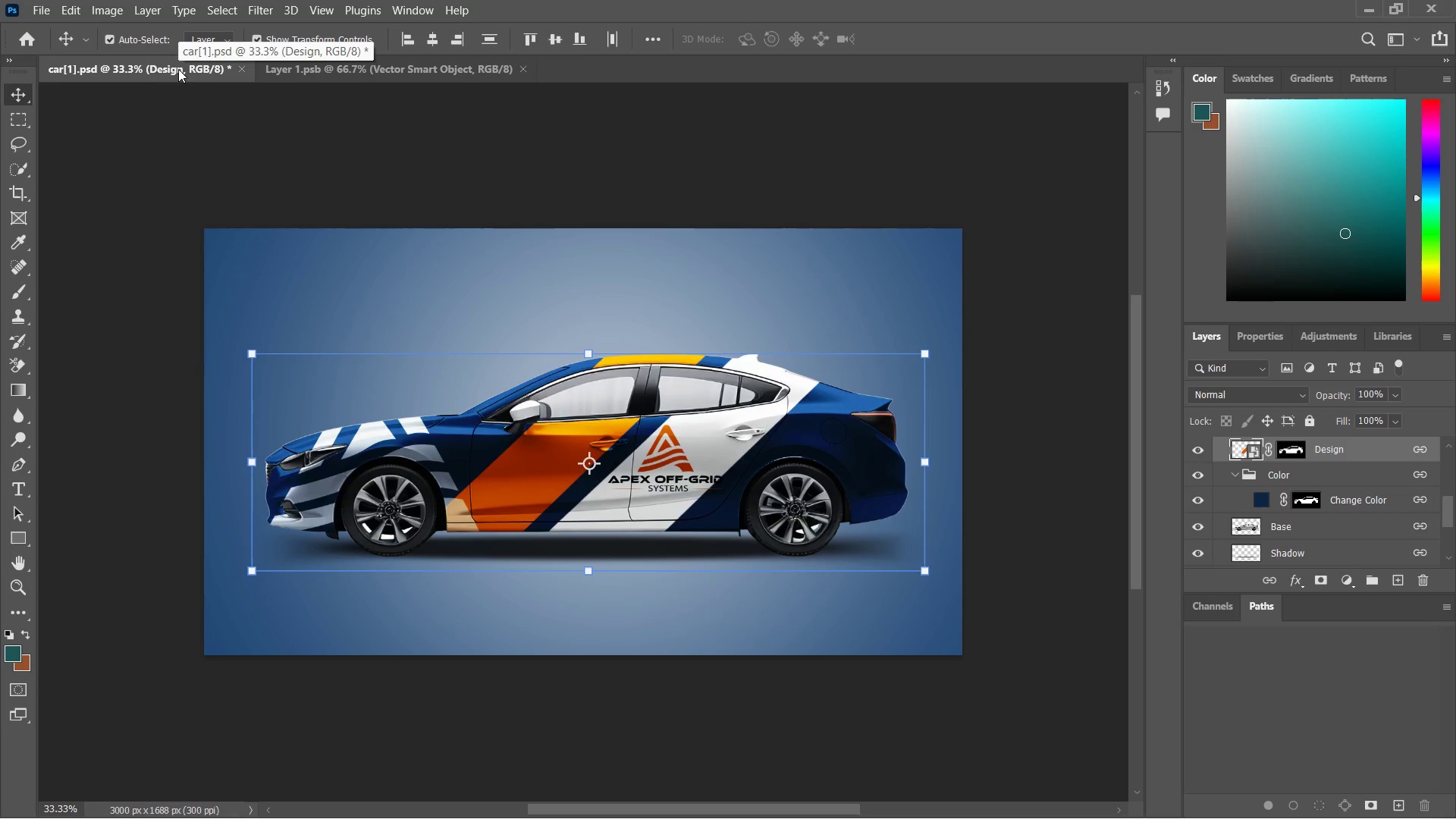 
double_click([1261, 493])
 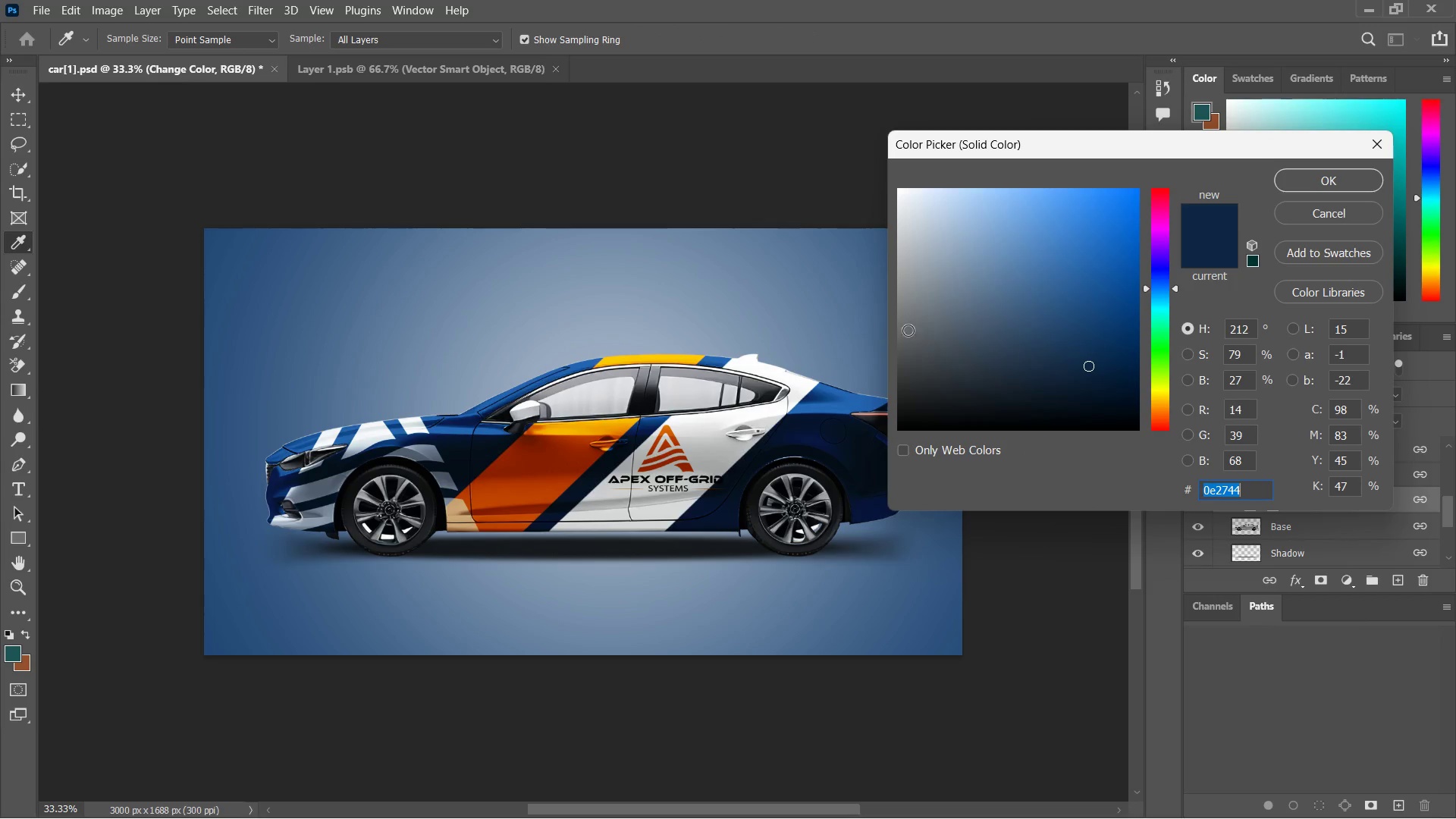 
left_click_drag(start_coordinate=[906, 402], to_coordinate=[870, 463])
 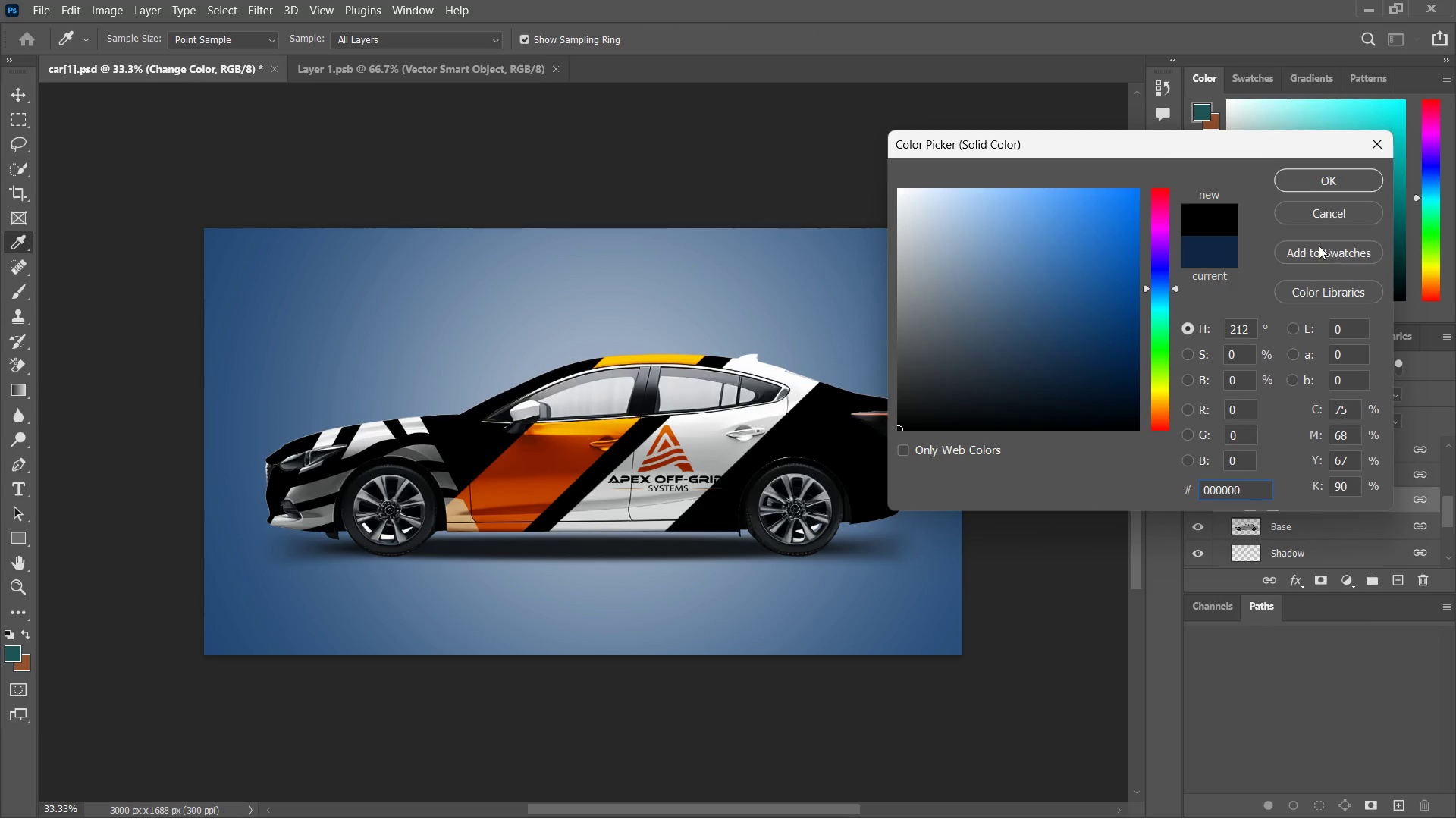 
left_click([1320, 188])
 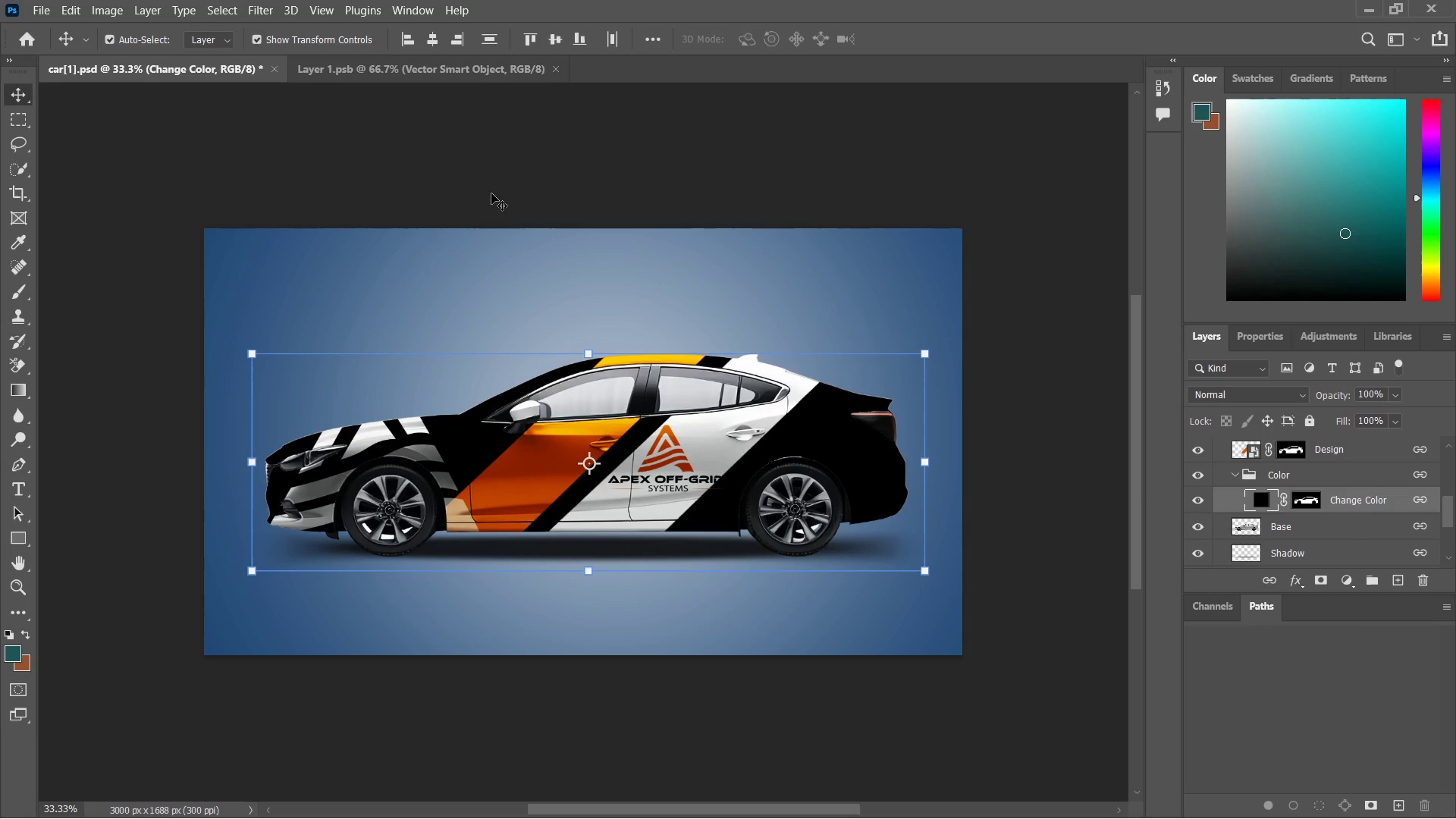 
mouse_move([474, 80])
 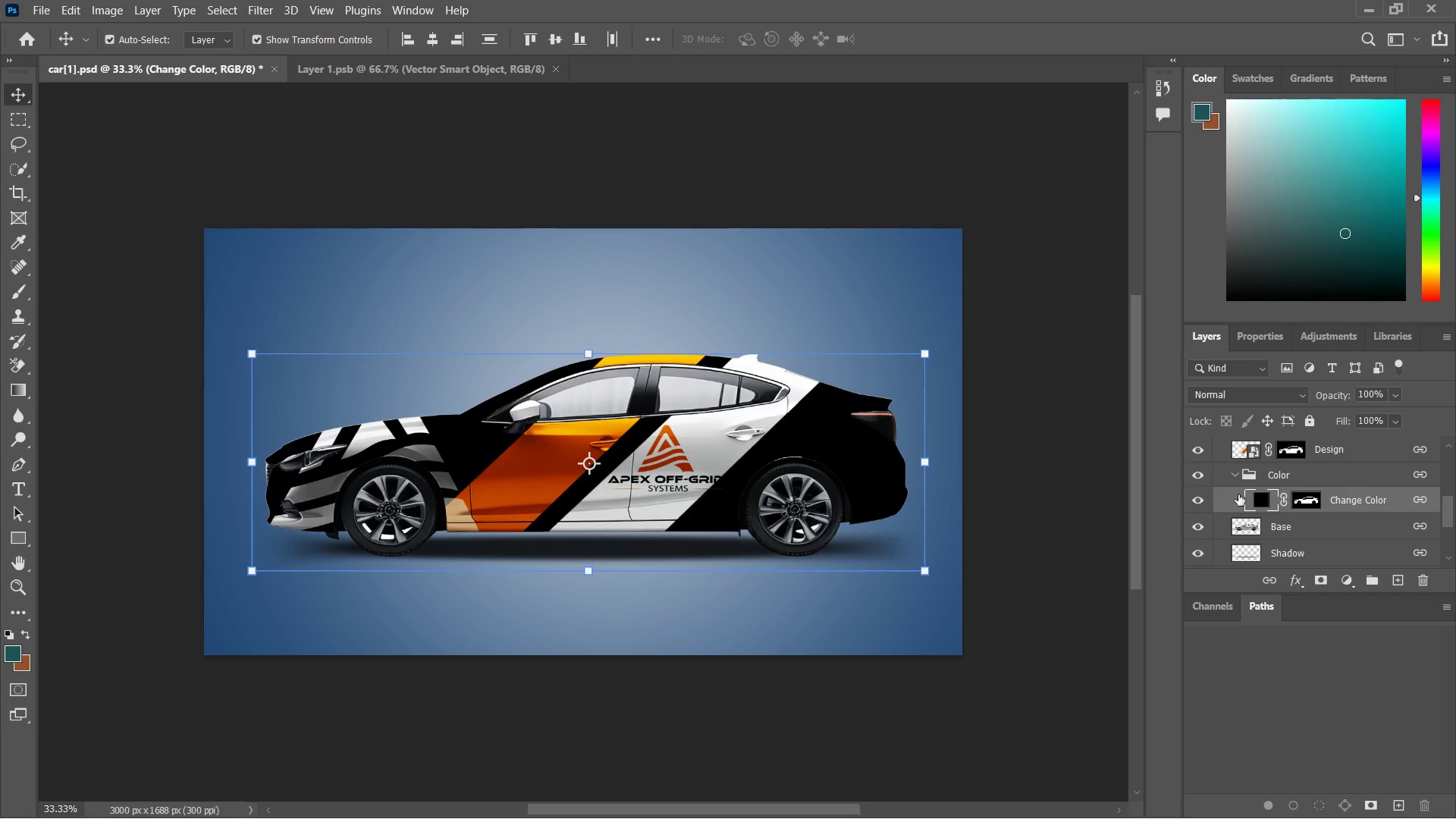 
scroll: coordinate [1252, 485], scroll_direction: down, amount: 5.0
 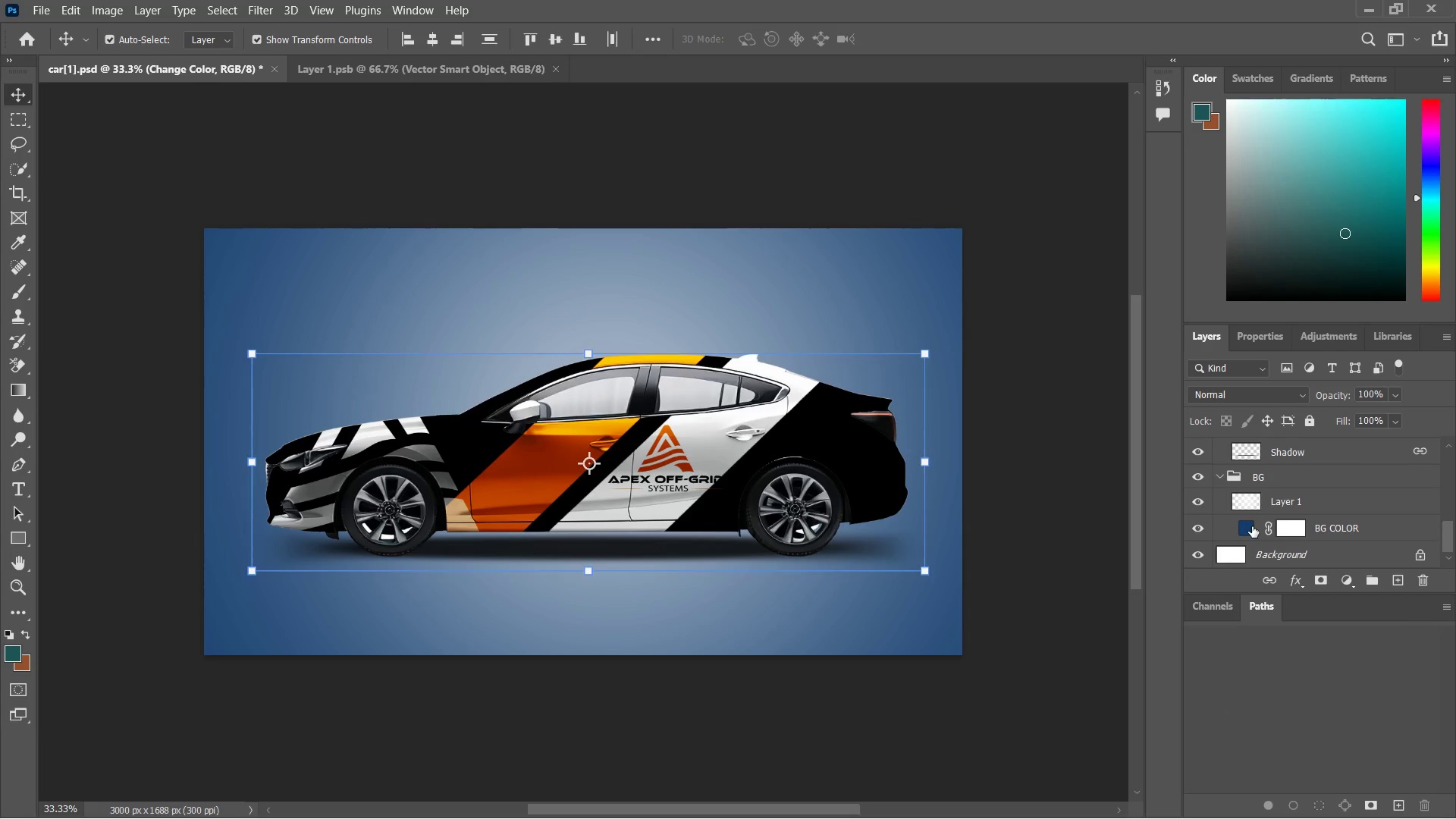 
double_click([1252, 526])
 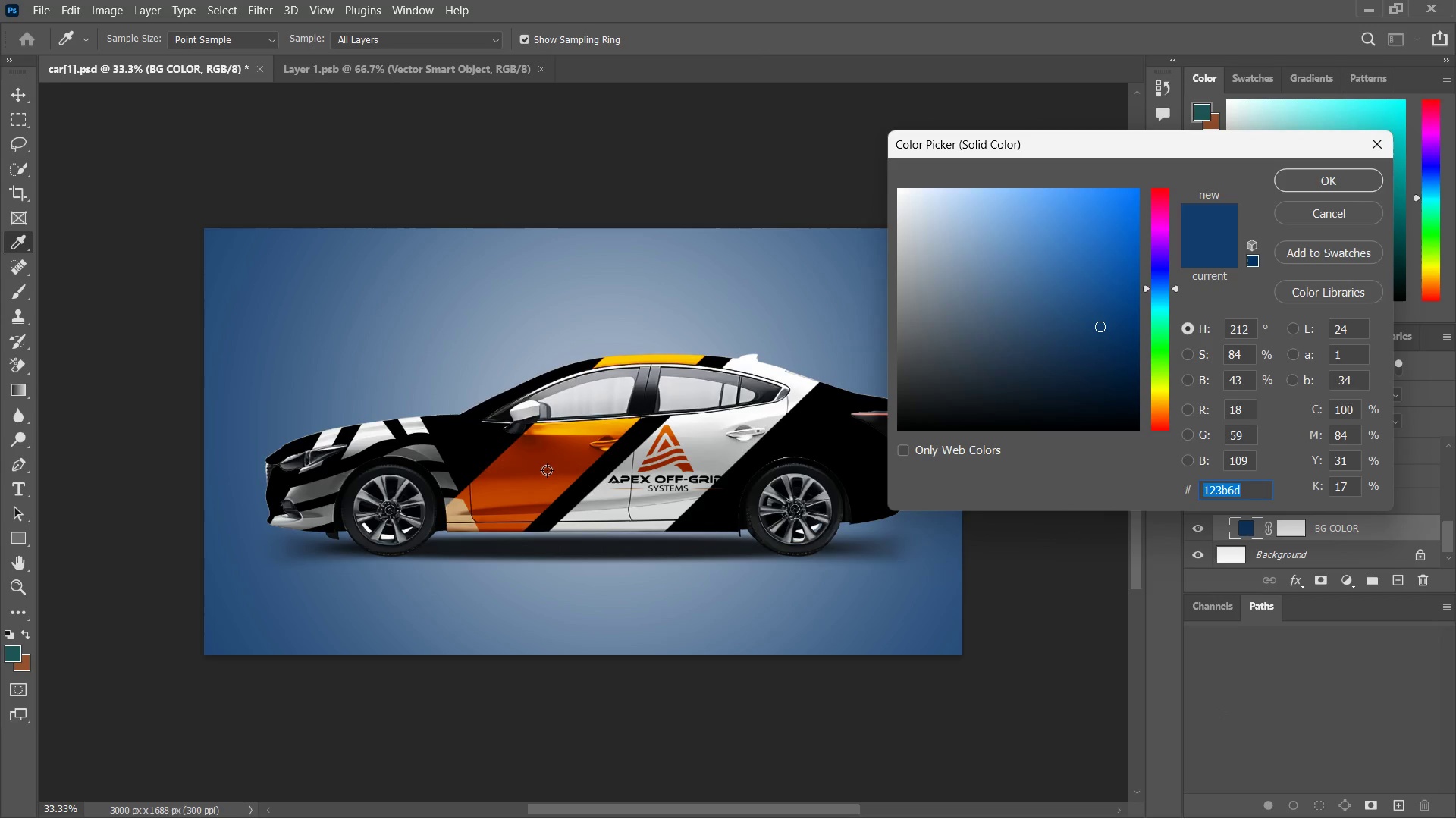 
left_click([531, 466])
 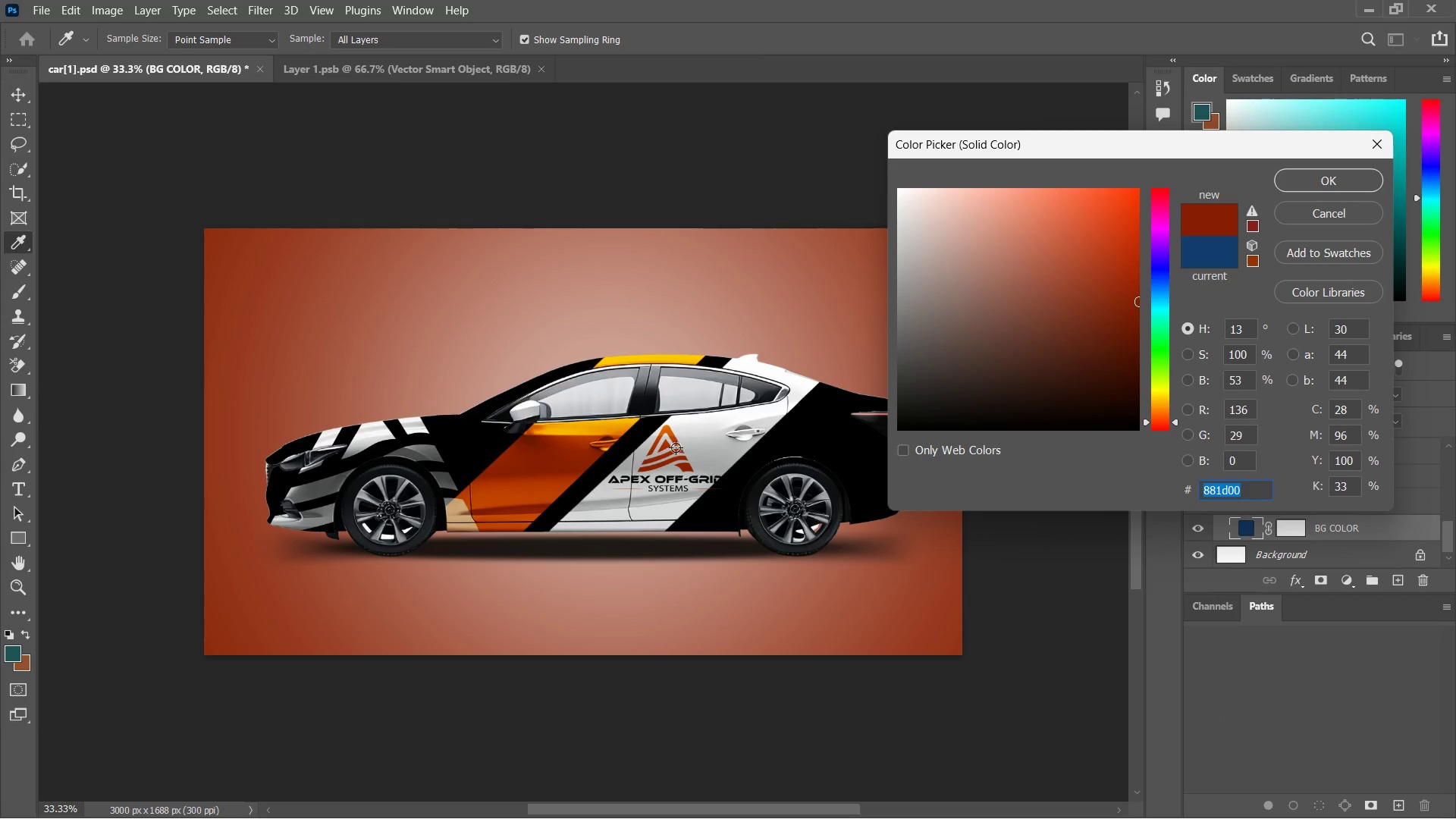 
left_click([667, 447])
 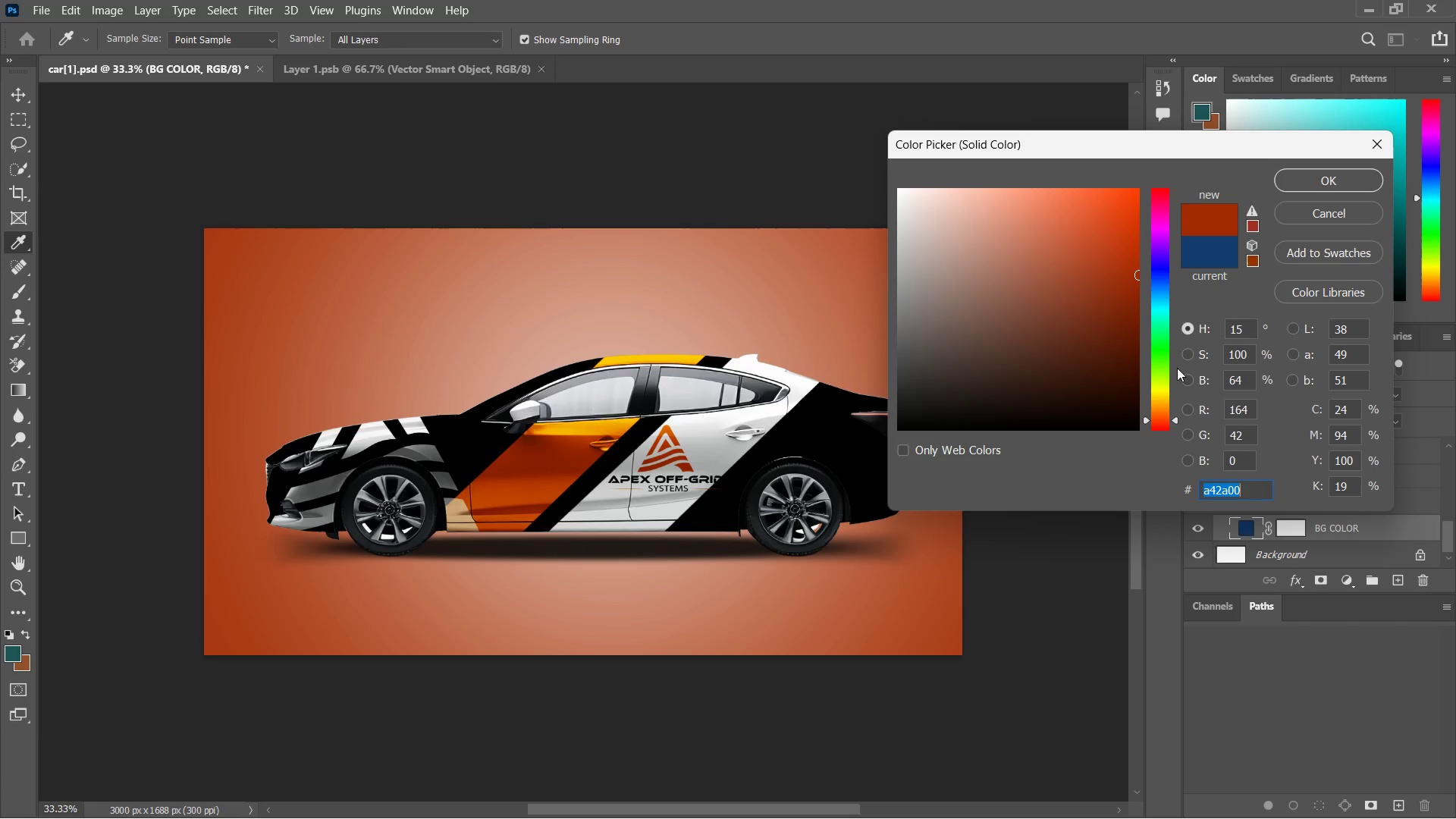 
left_click([1157, 413])
 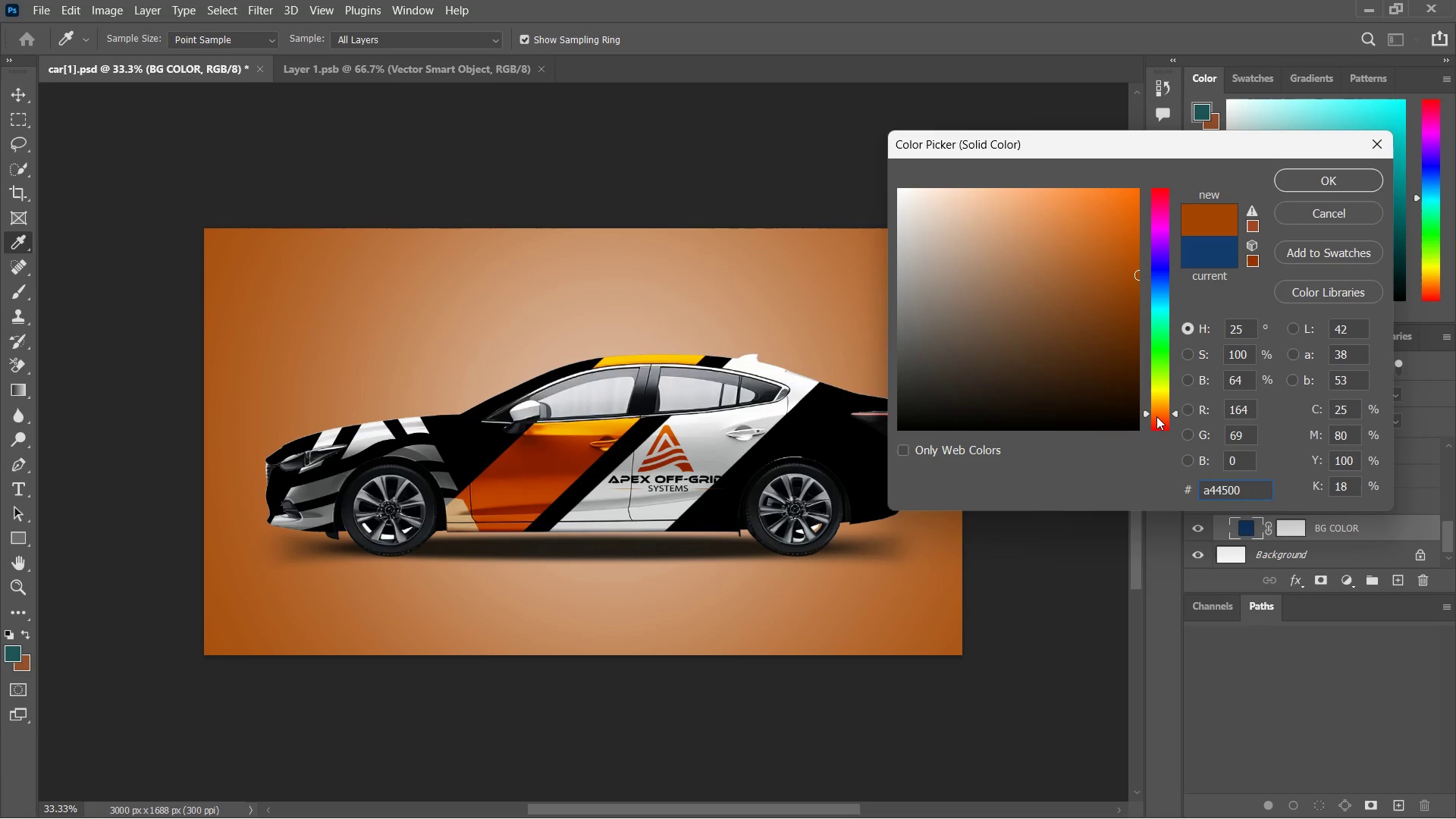 
left_click([1156, 416])
 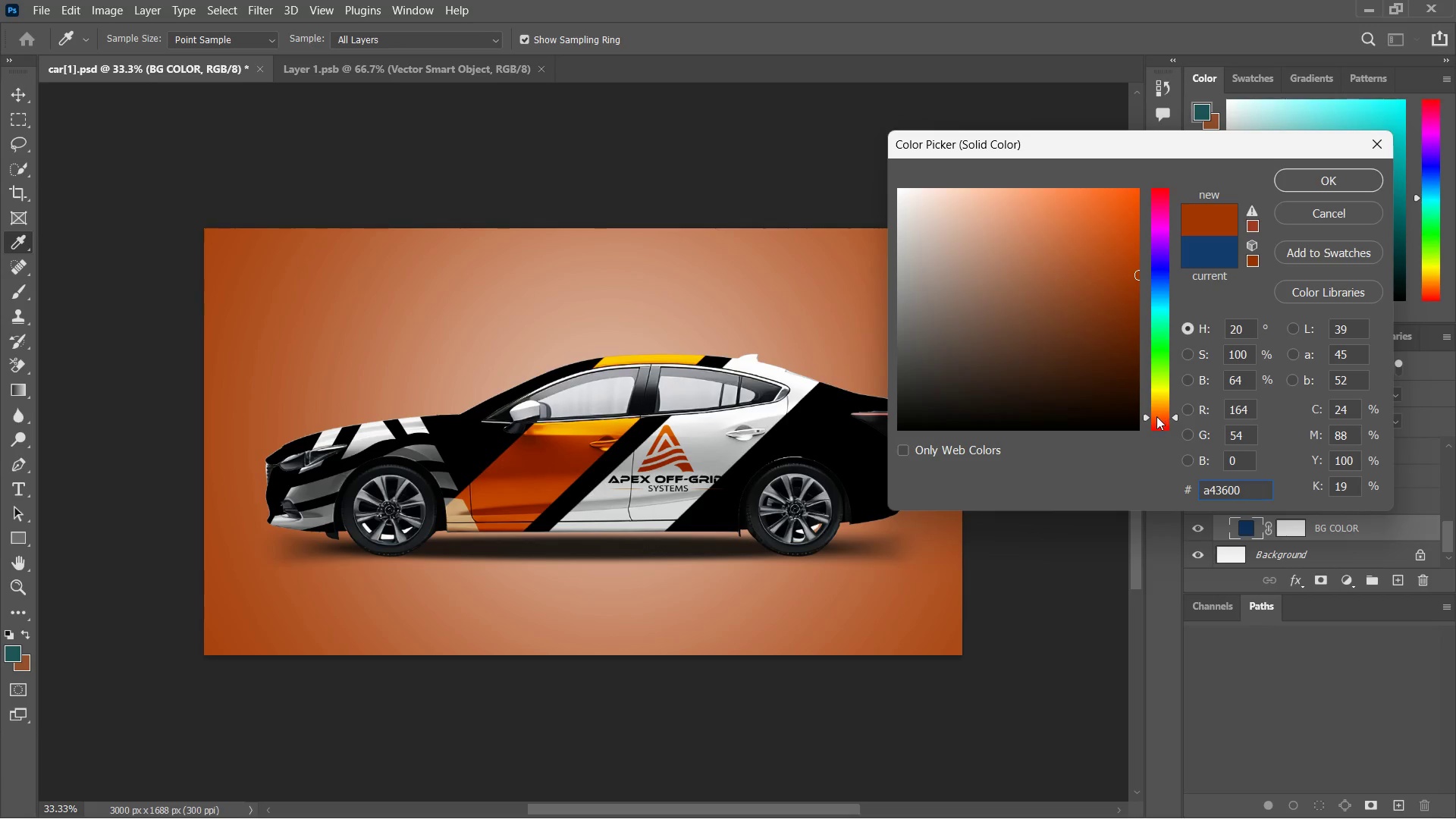 
left_click([1156, 419])
 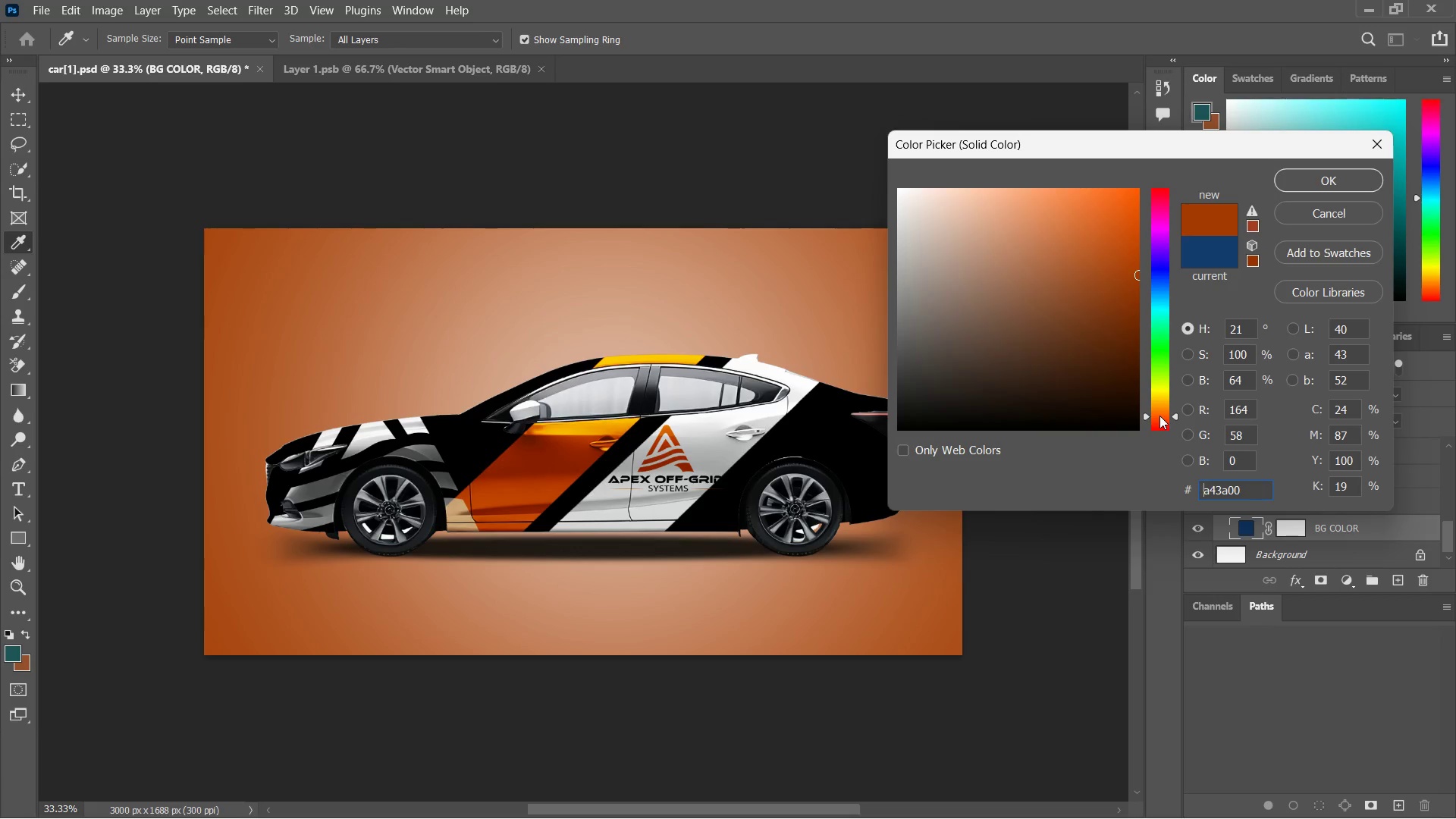 
left_click([1159, 412])
 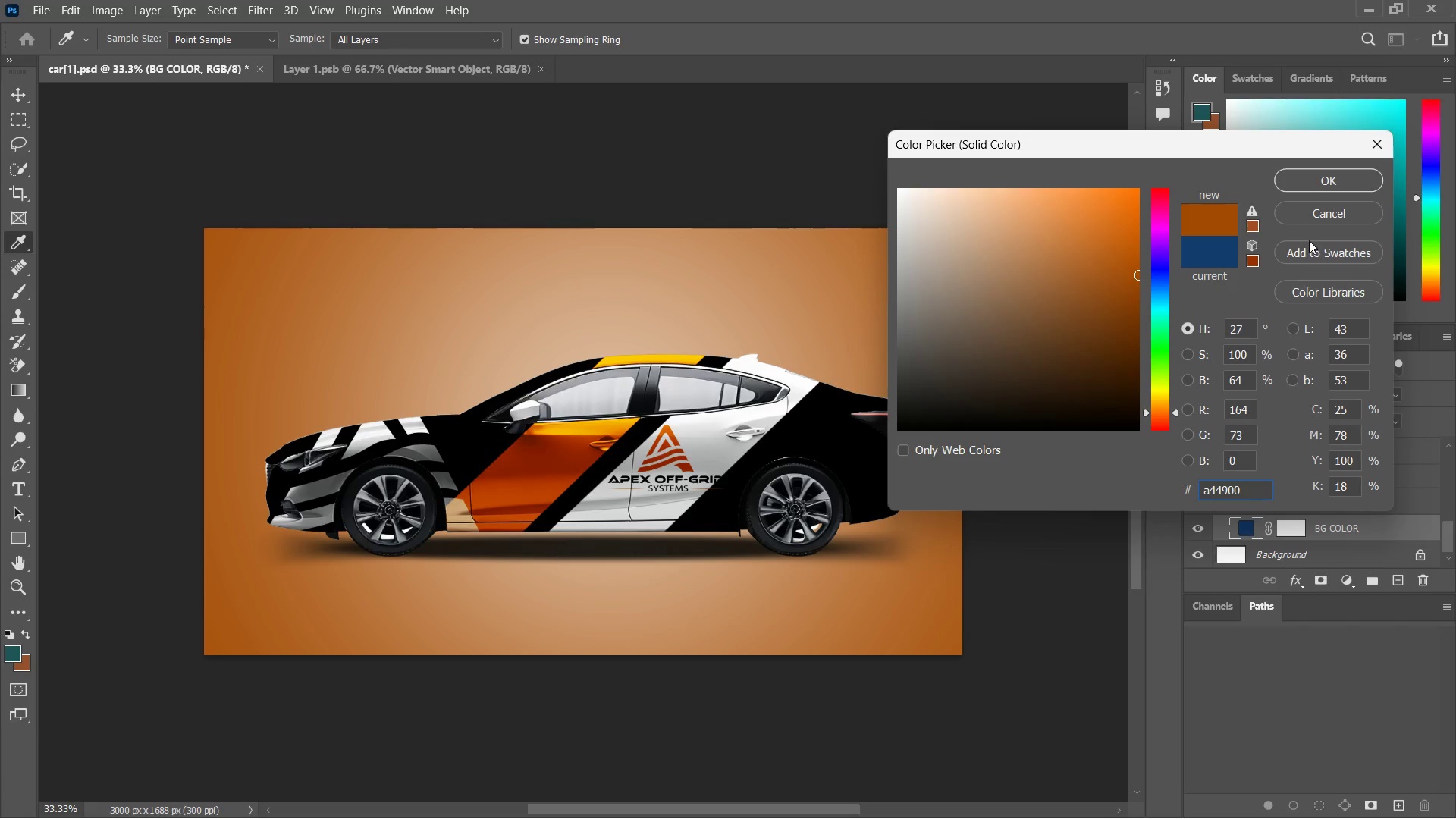 
left_click([1304, 190])
 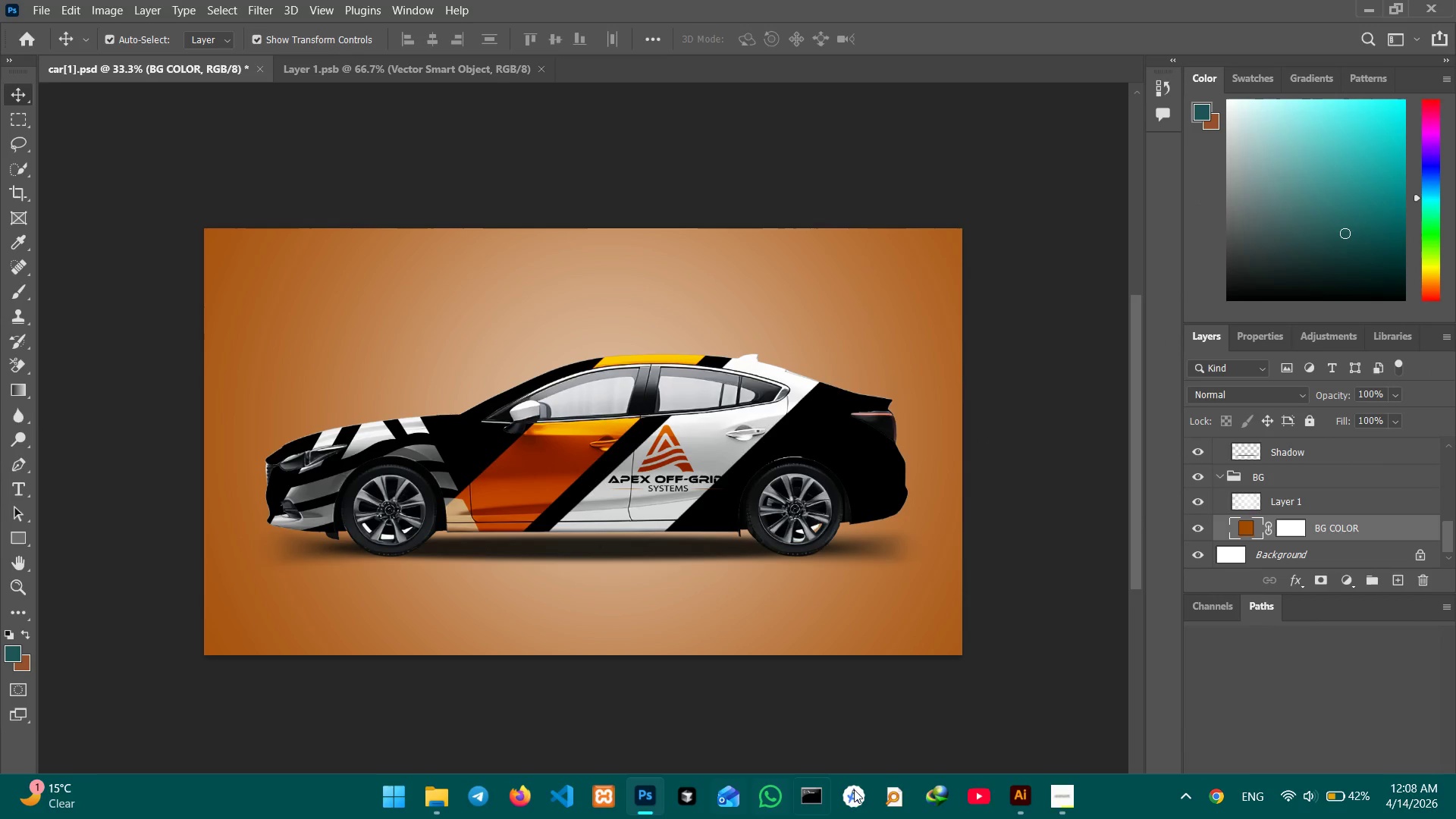 
left_click([1053, 801])